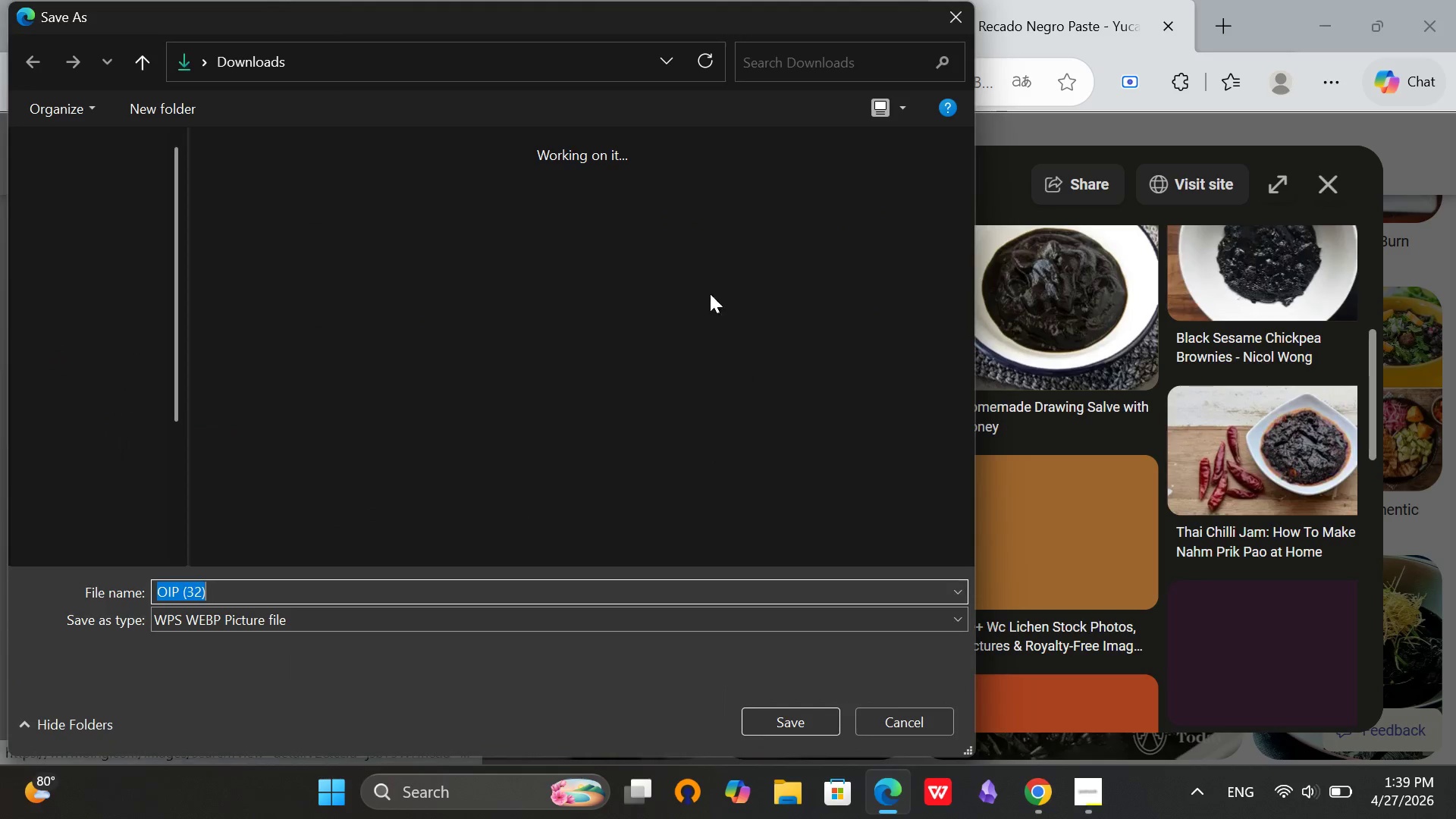 
left_click([107, 335])
 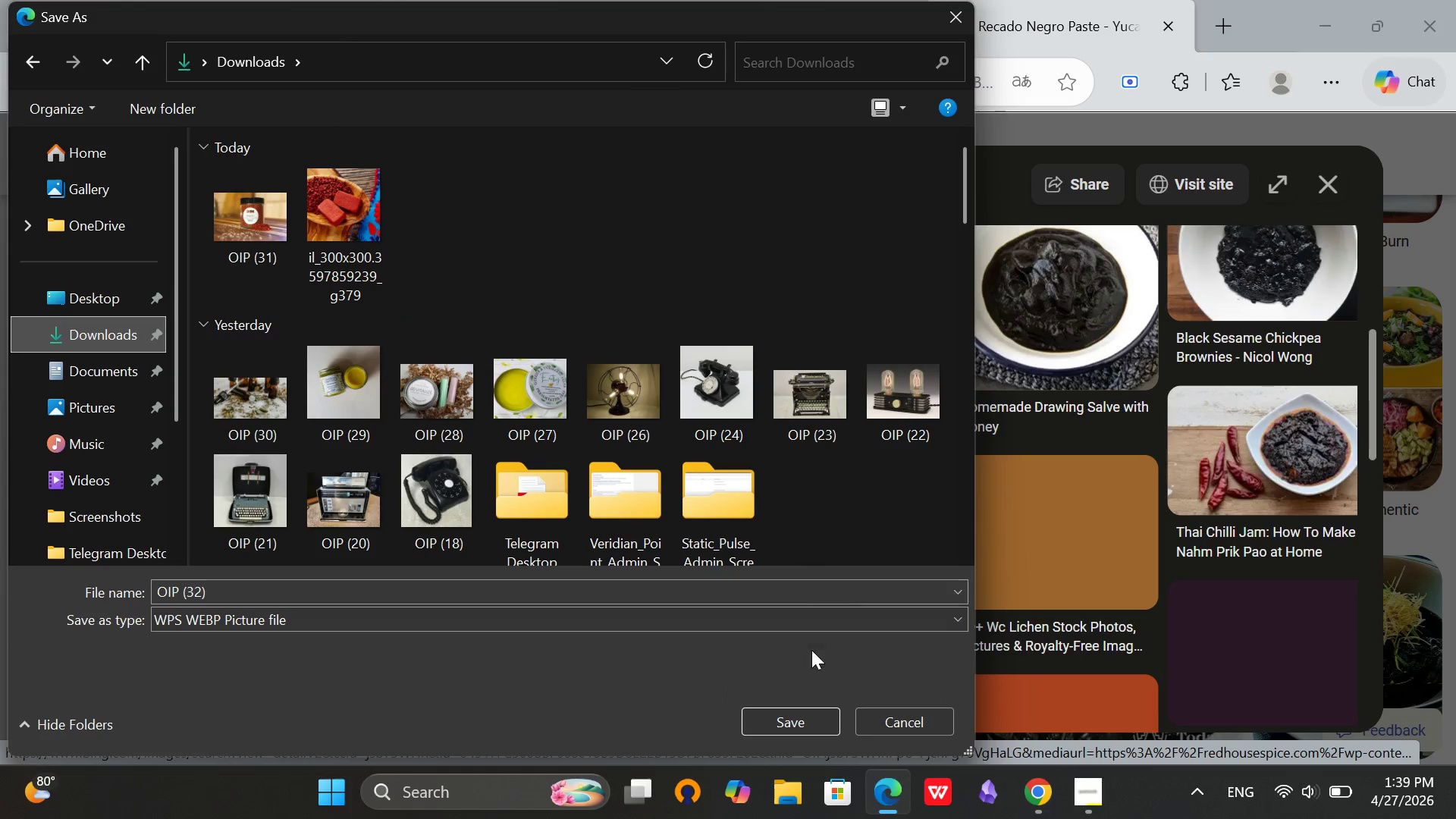 
left_click([796, 731])
 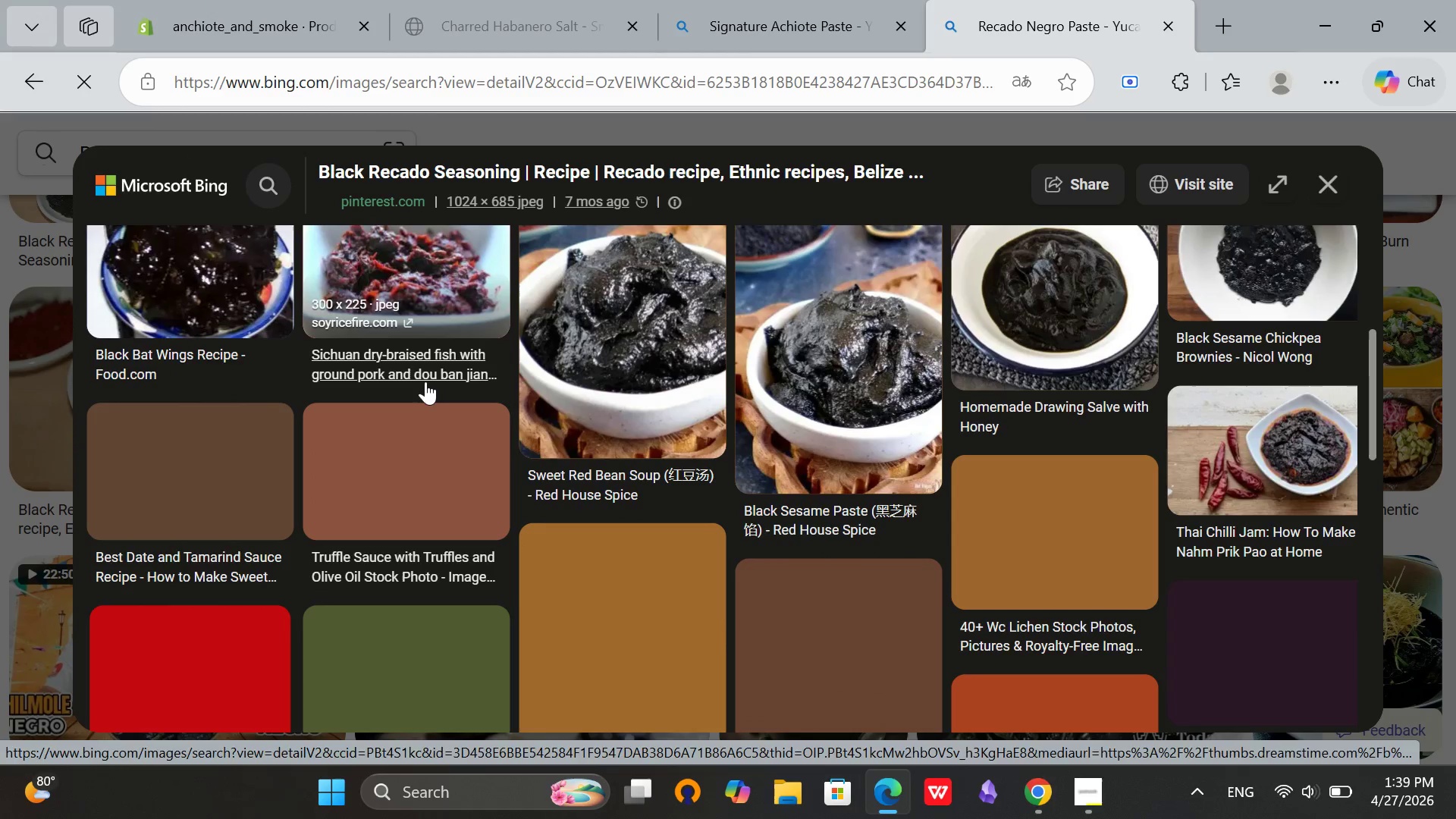 
scroll: coordinate [919, 290], scroll_direction: none, amount: 0.0
 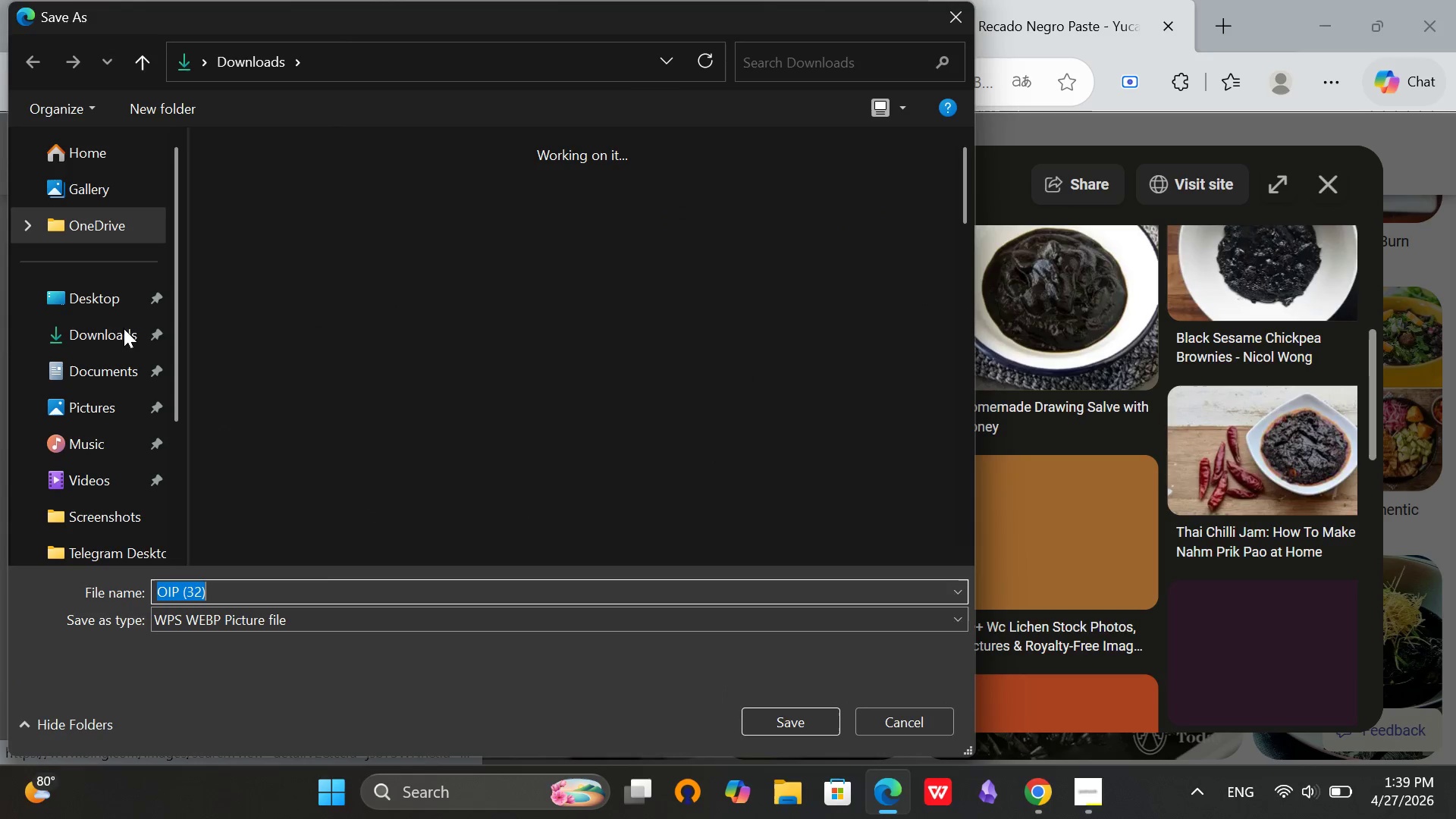 
right_click([454, 286])
 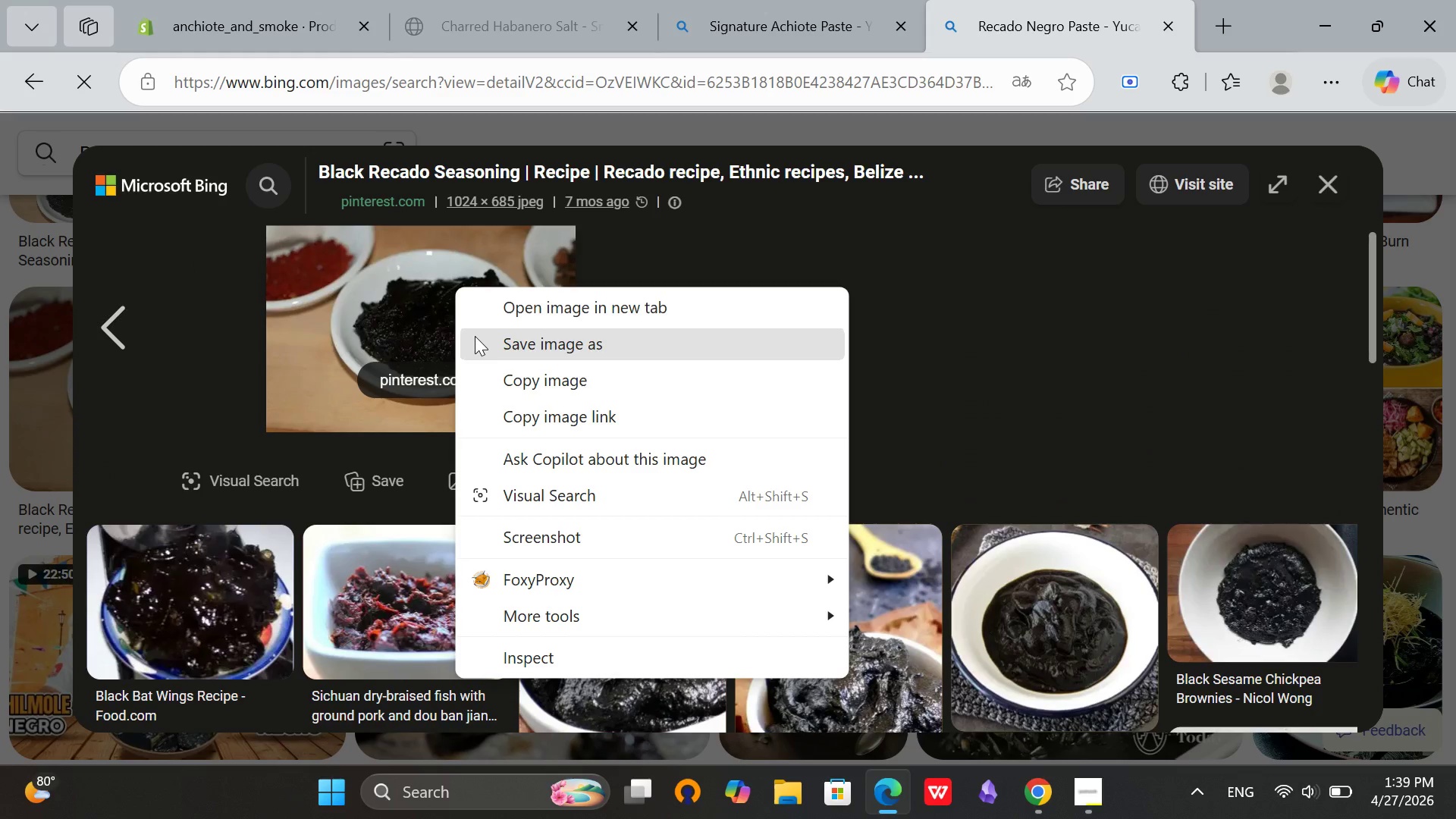 
scroll: coordinate [441, 366], scroll_direction: up, amount: 5.0
 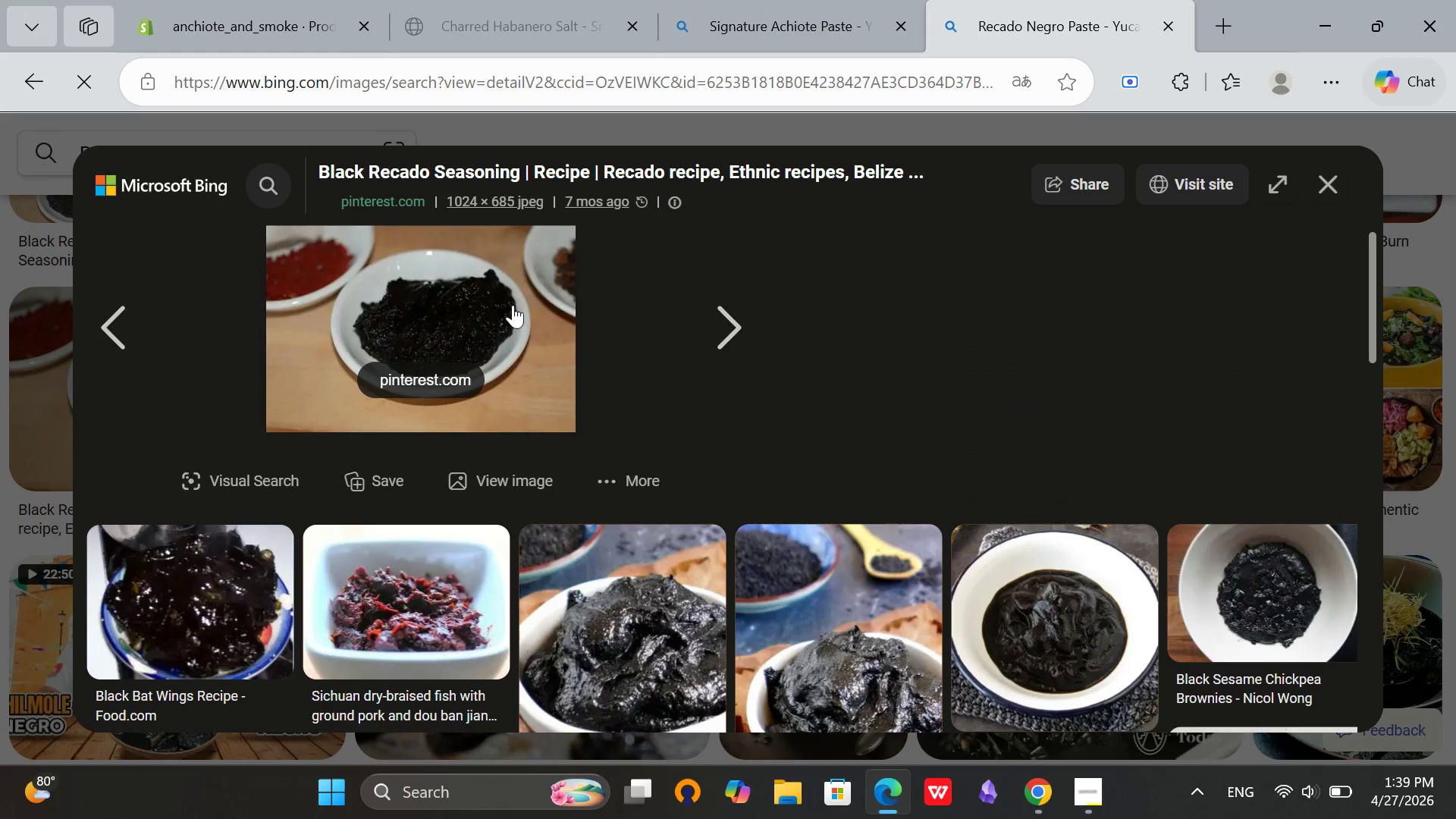 
left_click([475, 337])
 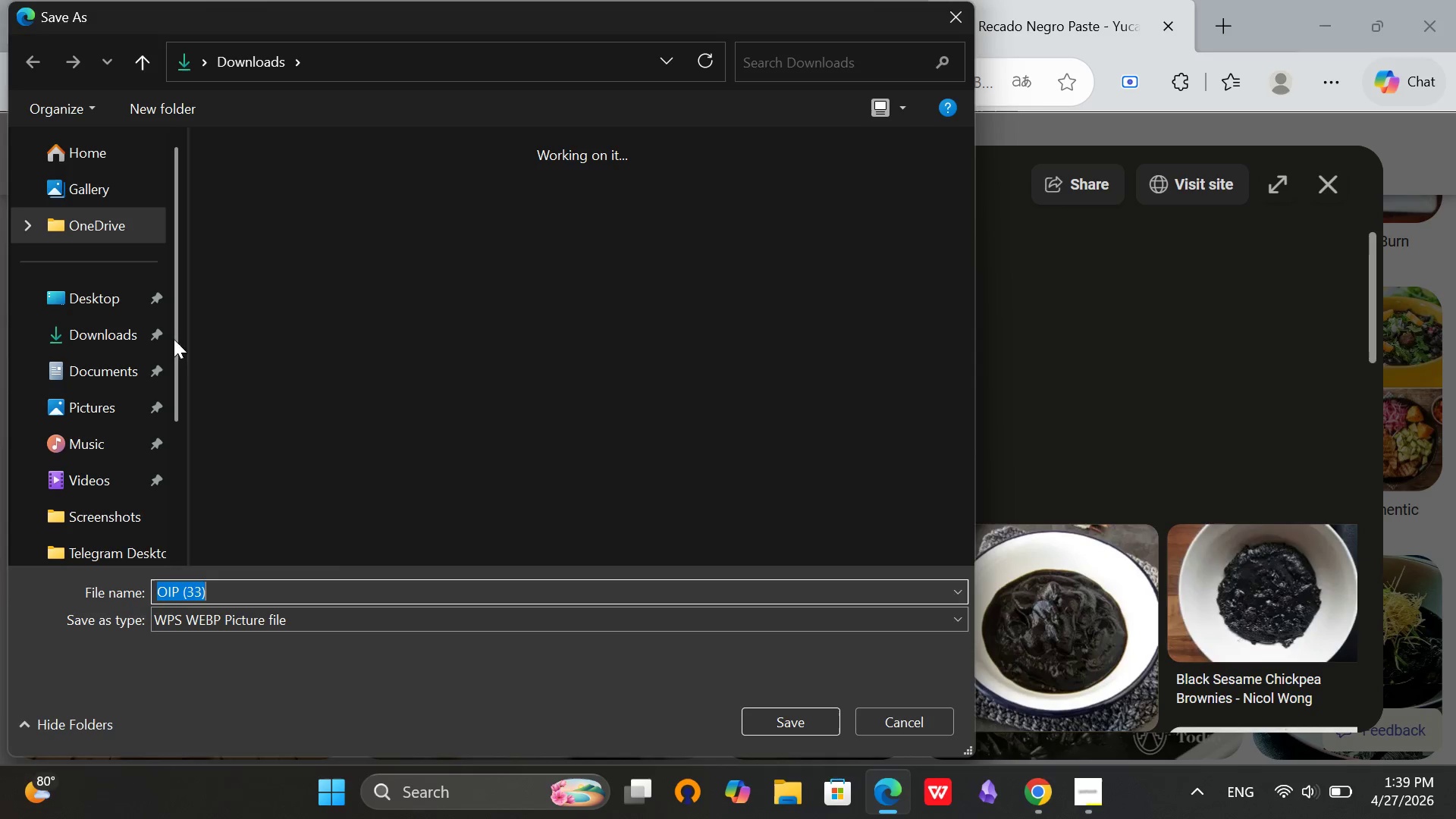 
scroll: coordinate [570, 372], scroll_direction: up, amount: 3.0
 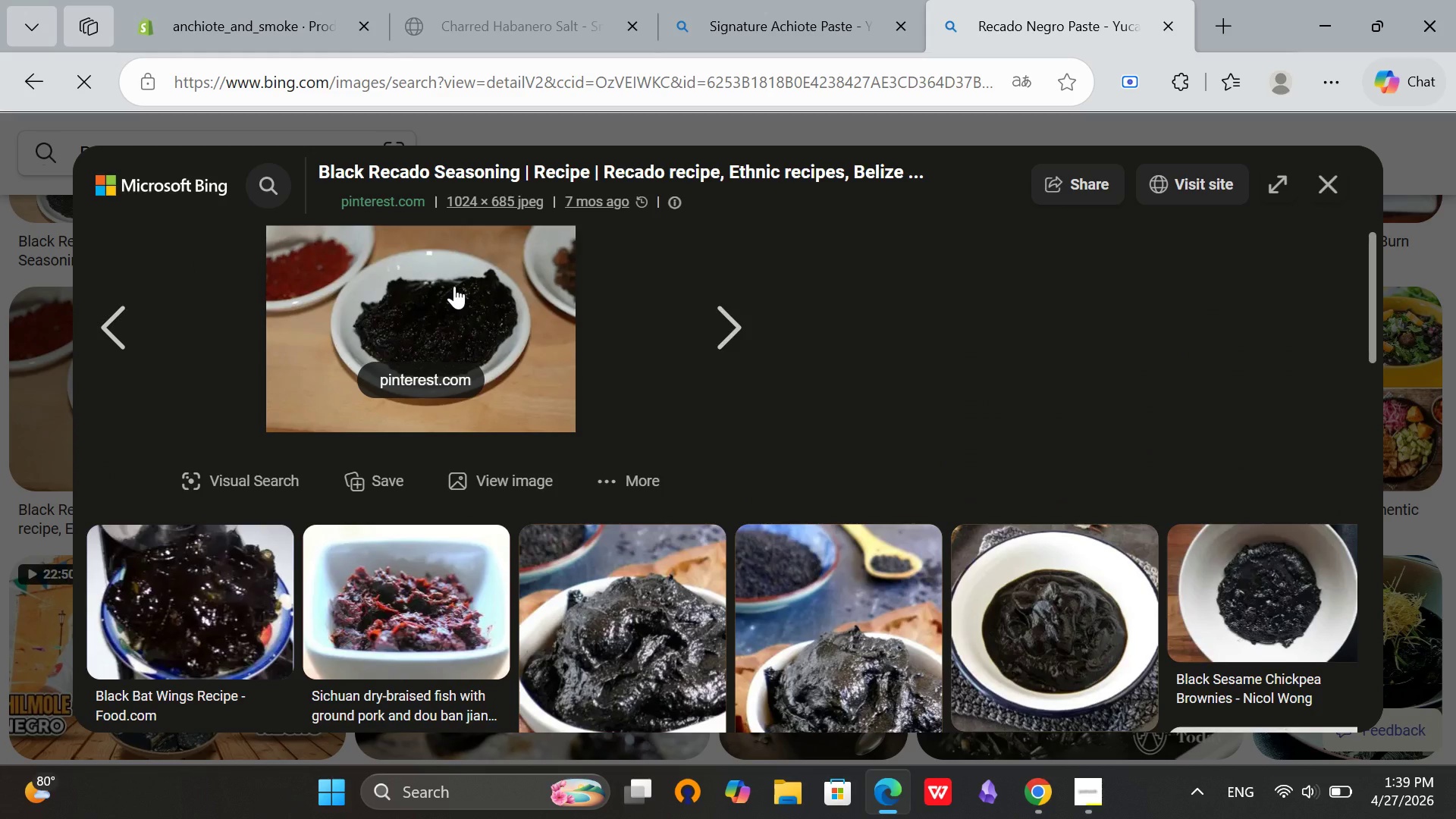 
left_click([63, 327])
 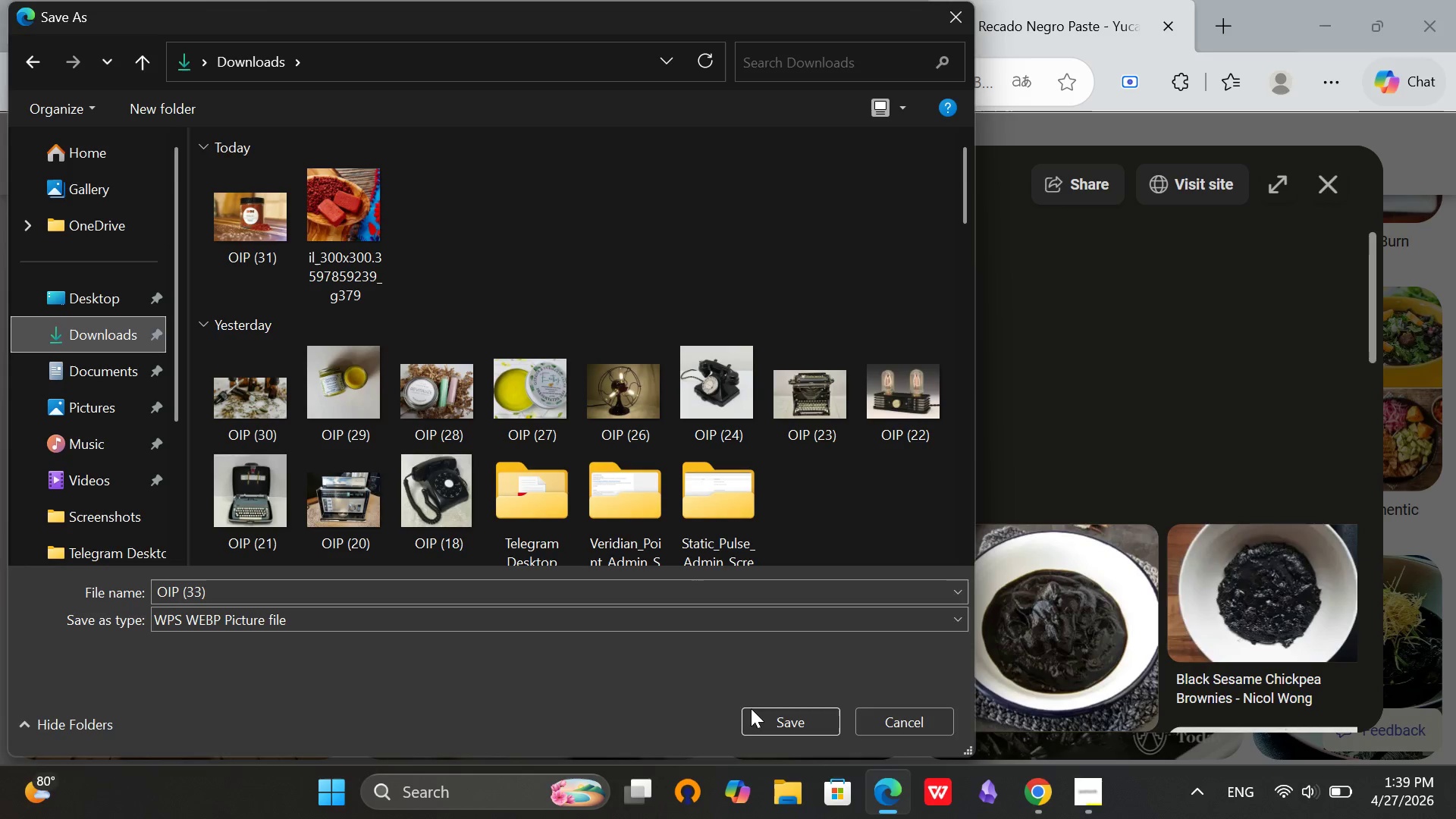 
left_click([758, 720])
 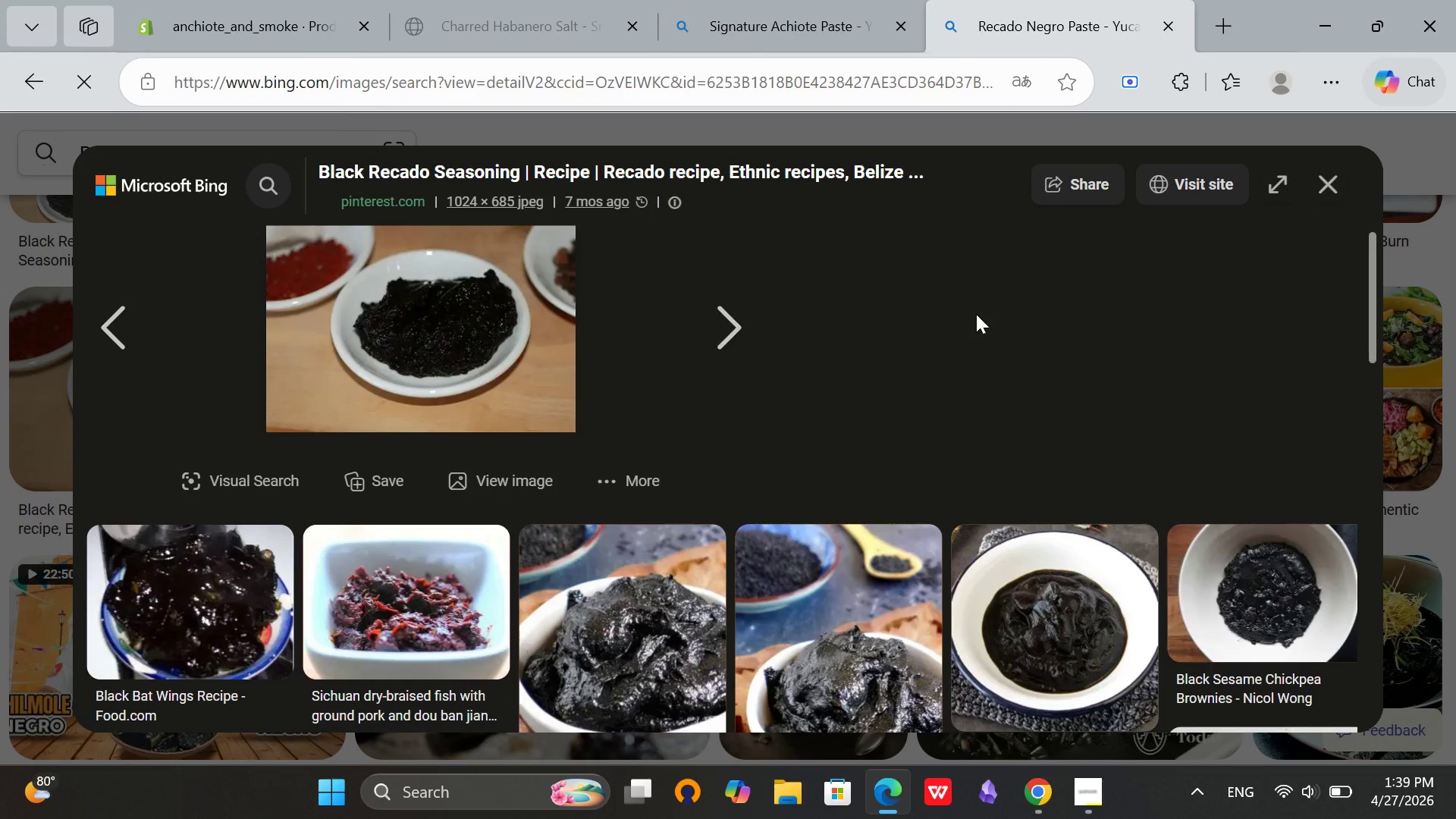 
left_click([235, 24])
 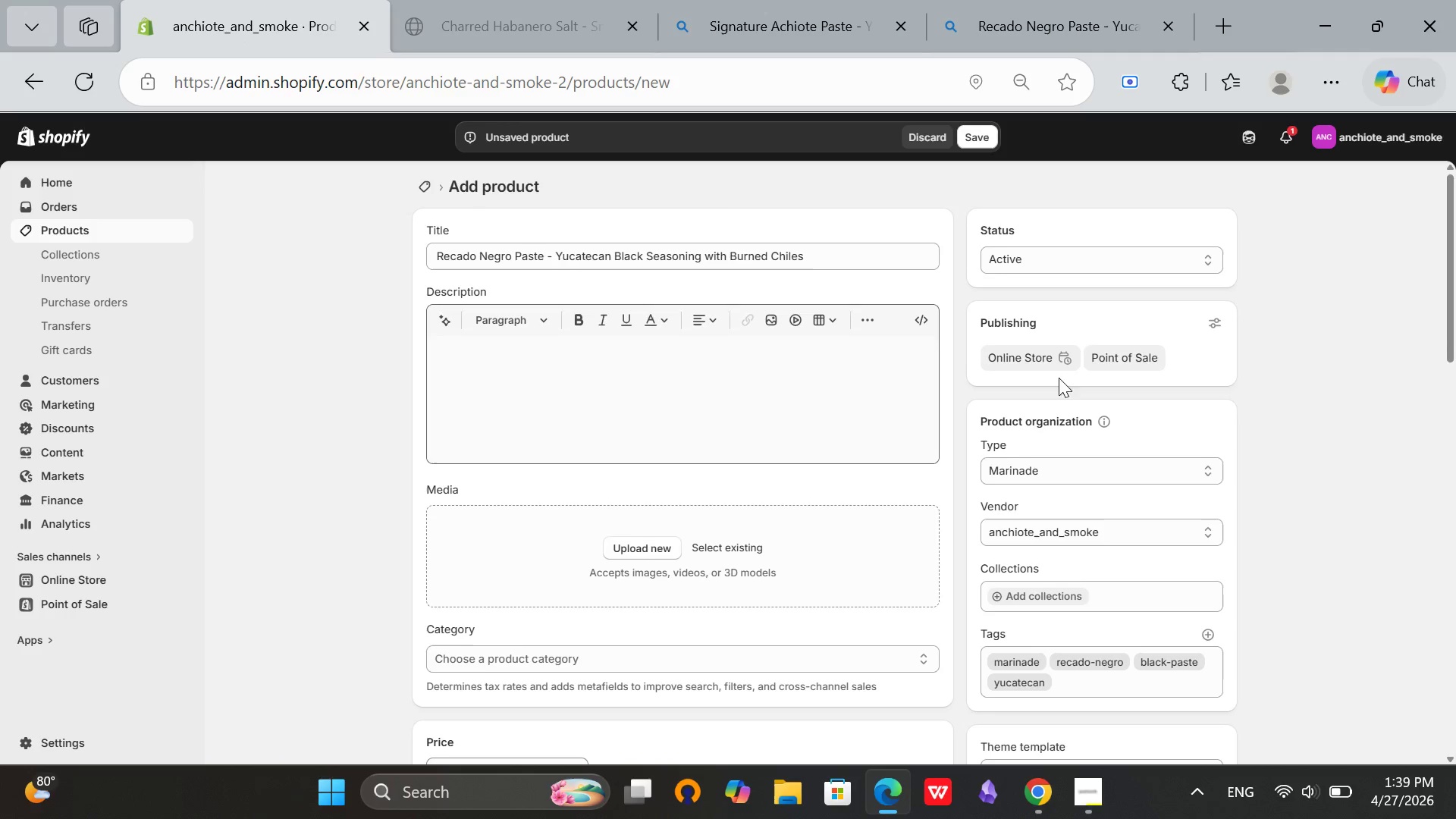 
scroll: coordinate [592, 262], scroll_direction: up, amount: 3.0
 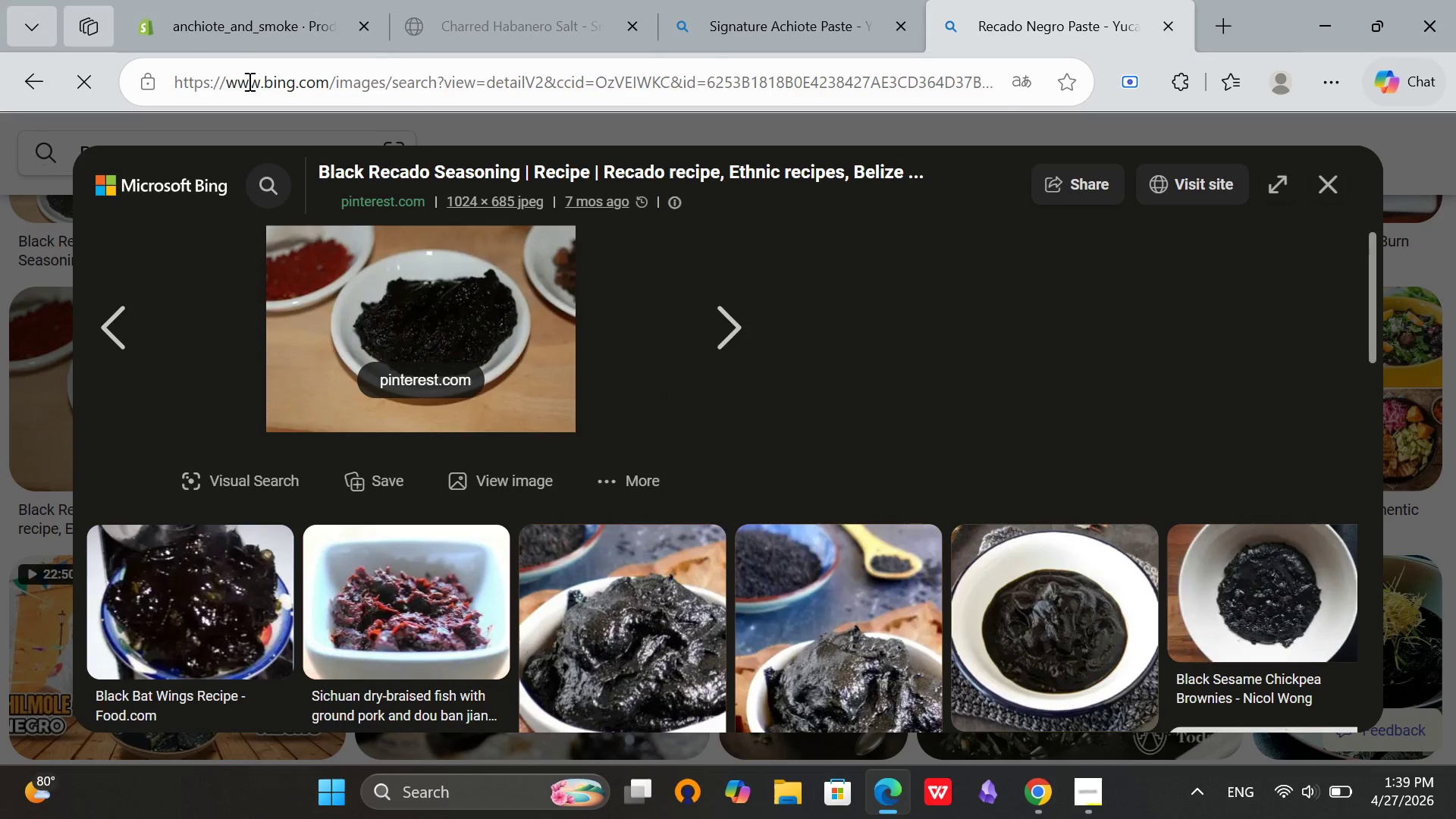 
left_click([491, 352])
 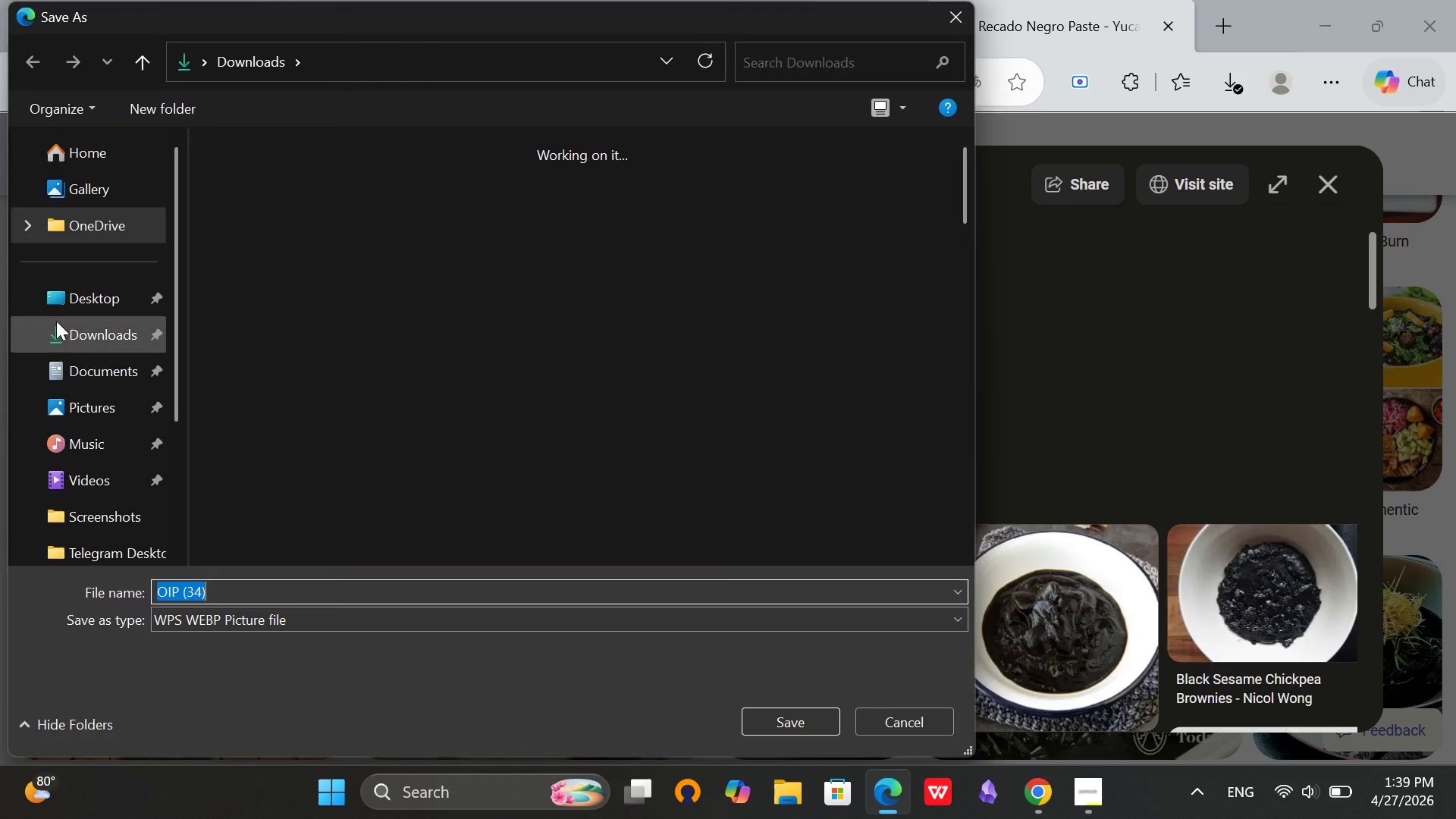 
scroll: coordinate [748, 292], scroll_direction: up, amount: 2.0
 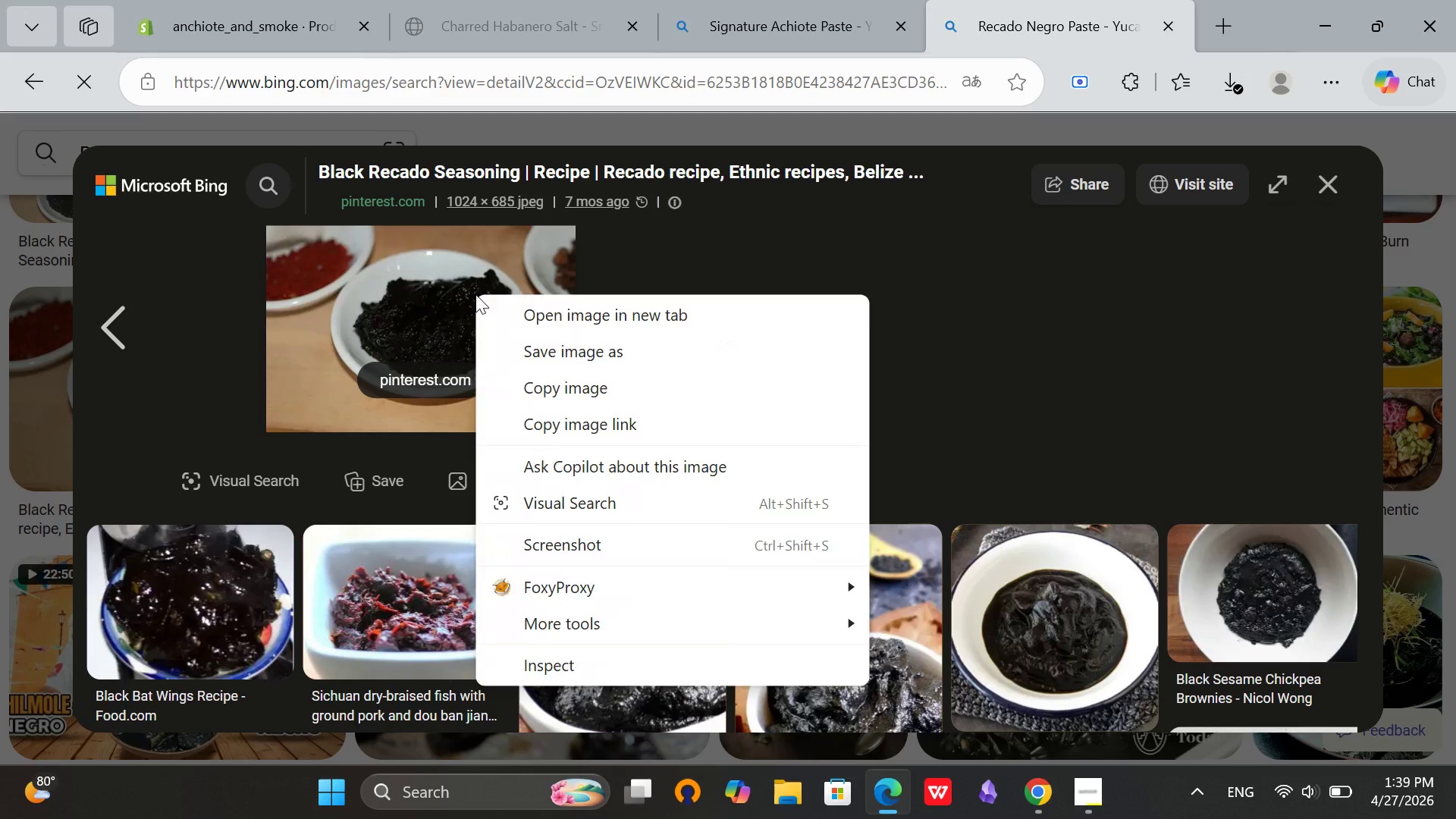 
left_click([58, 327])
 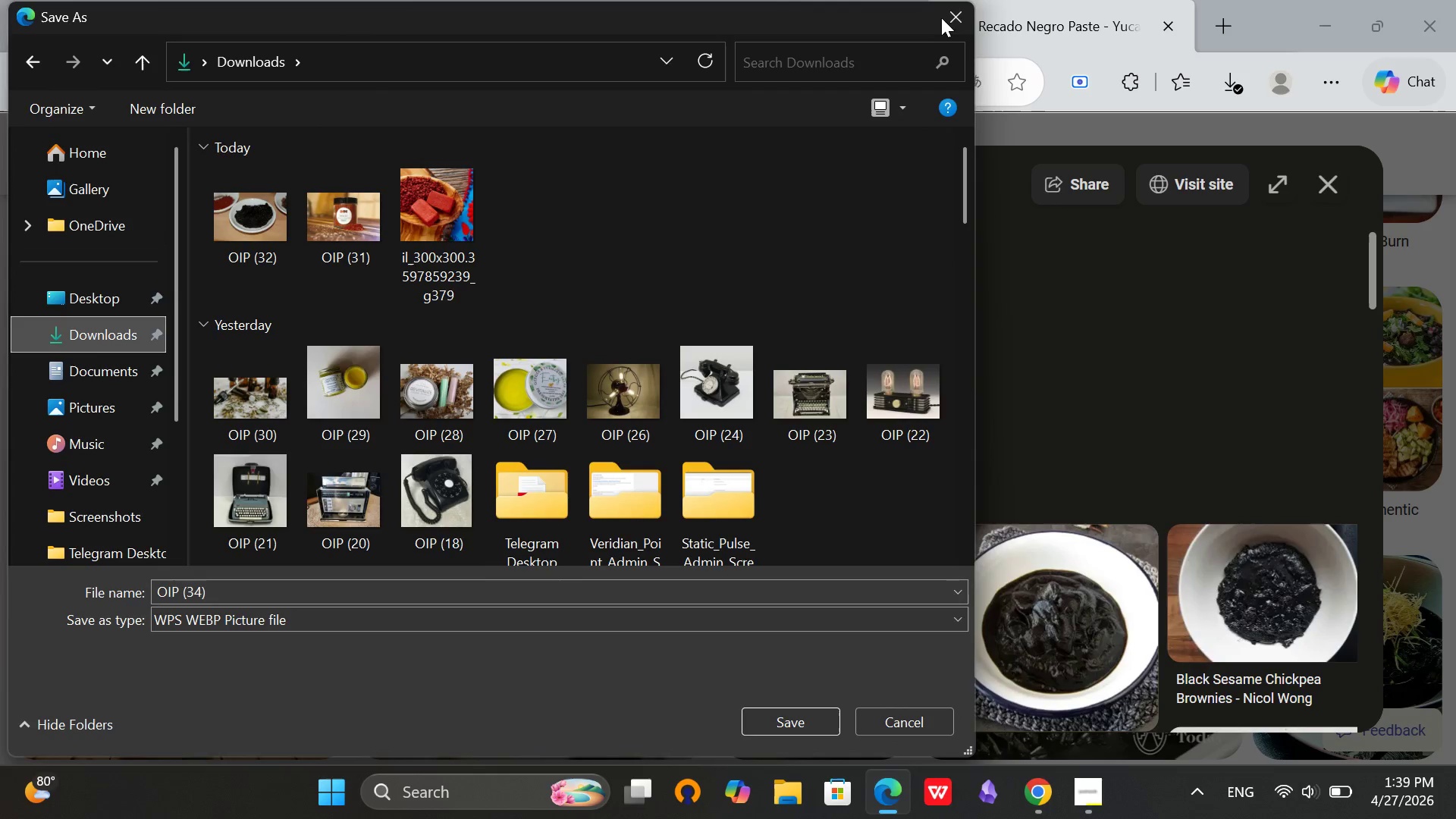 
left_click([943, 17])
 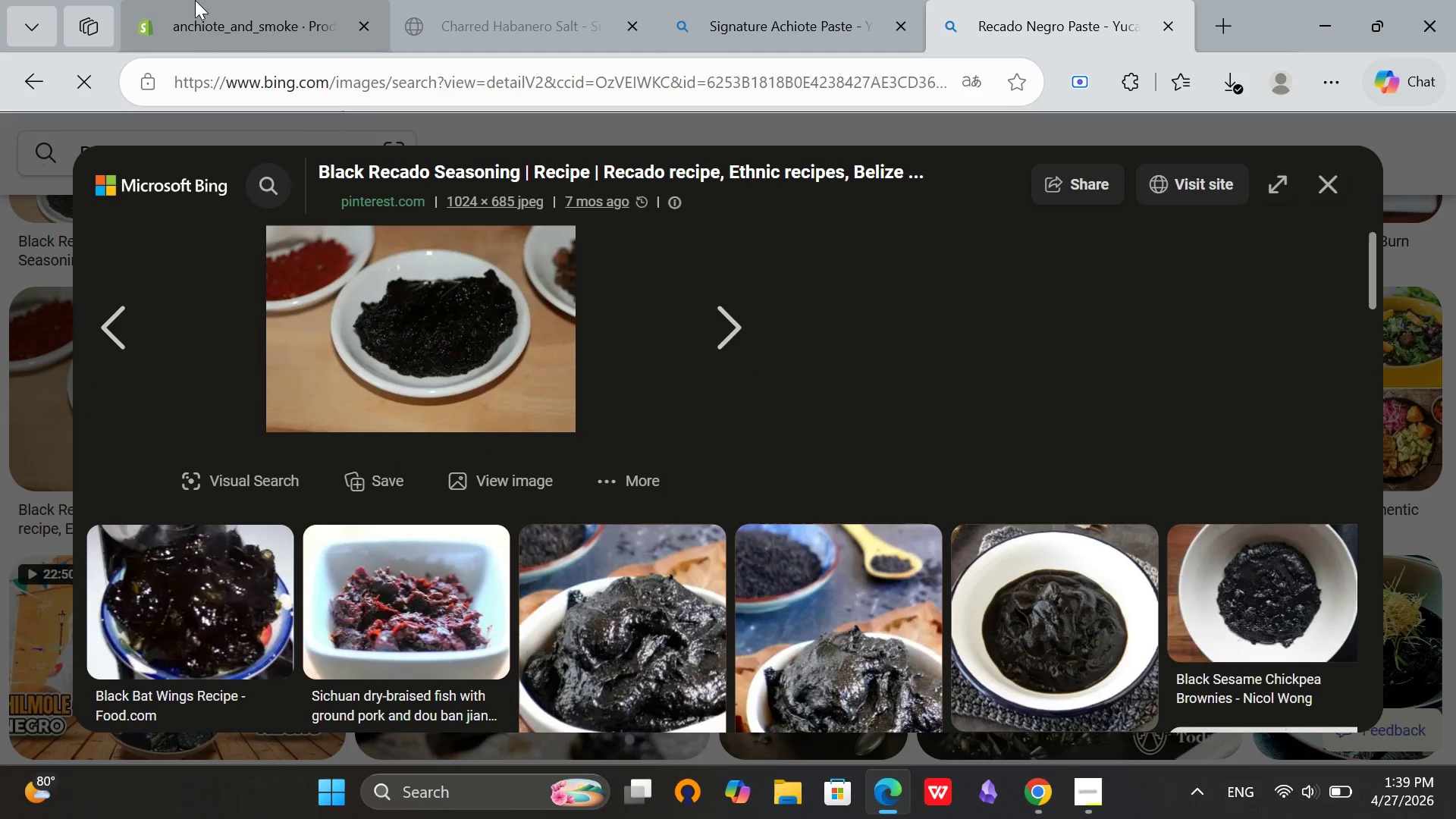 
left_click([195, 0])
 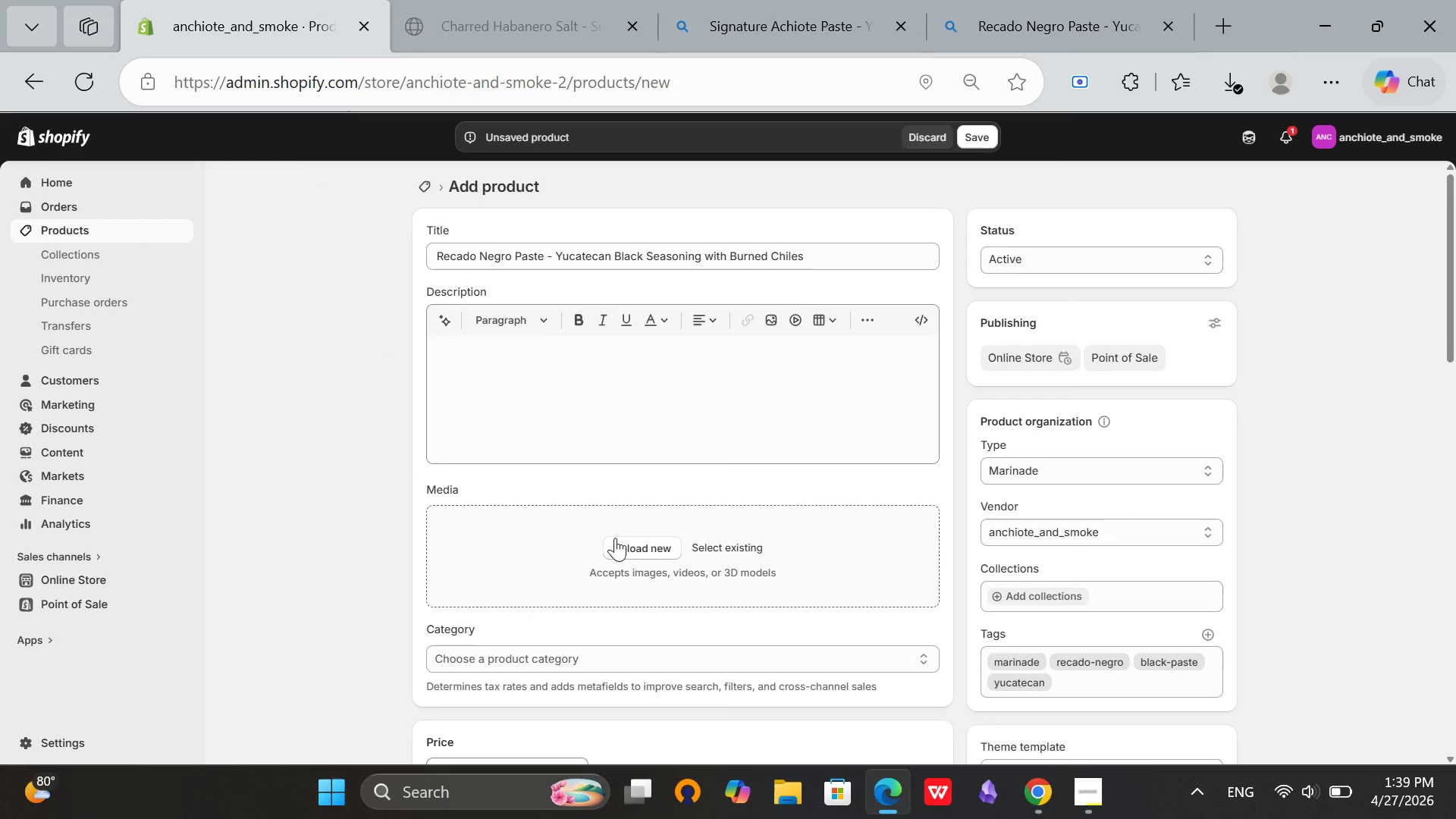 
left_click([619, 550])
 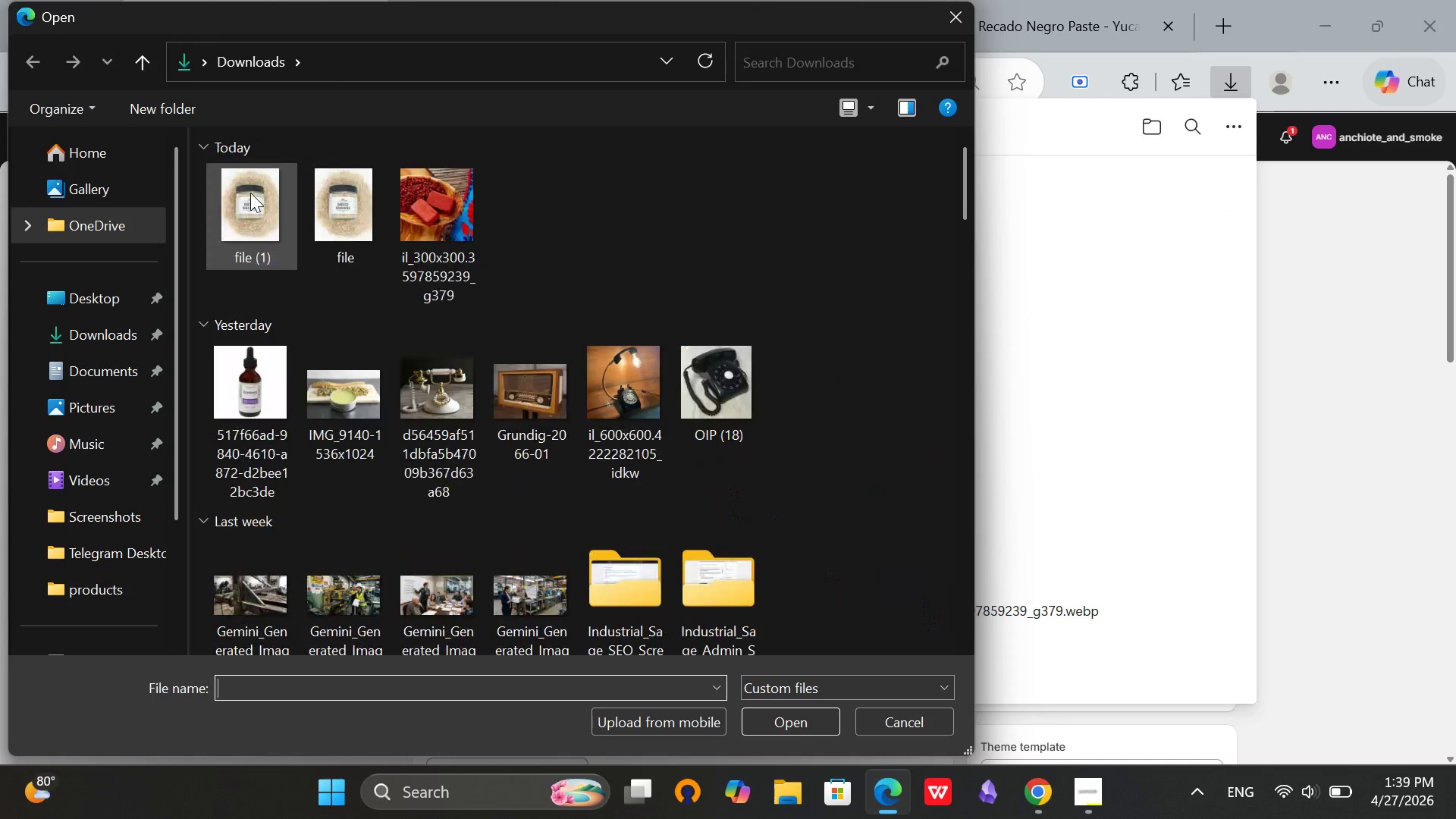 
left_click([249, 209])
 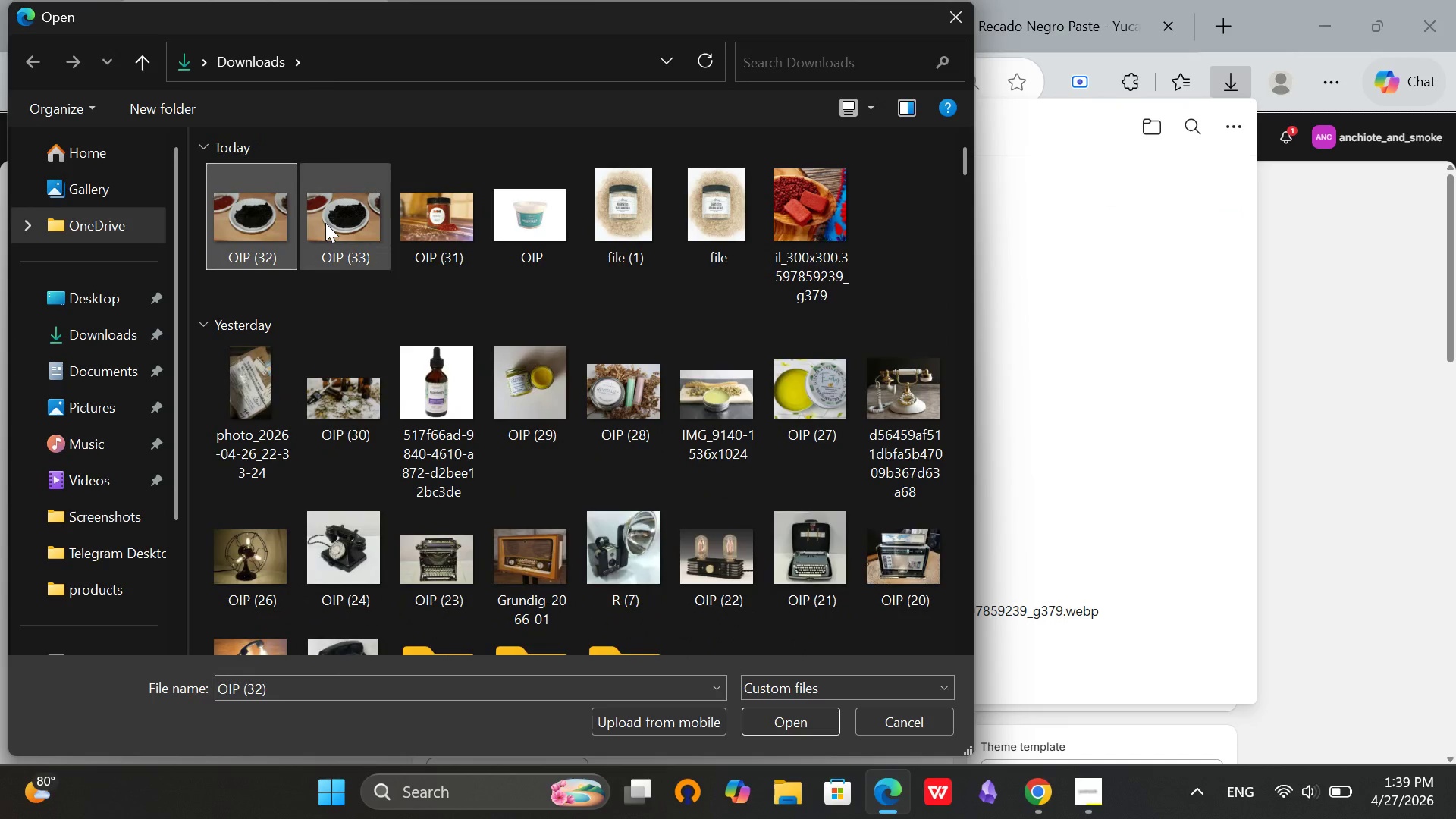 
left_click([325, 223])
 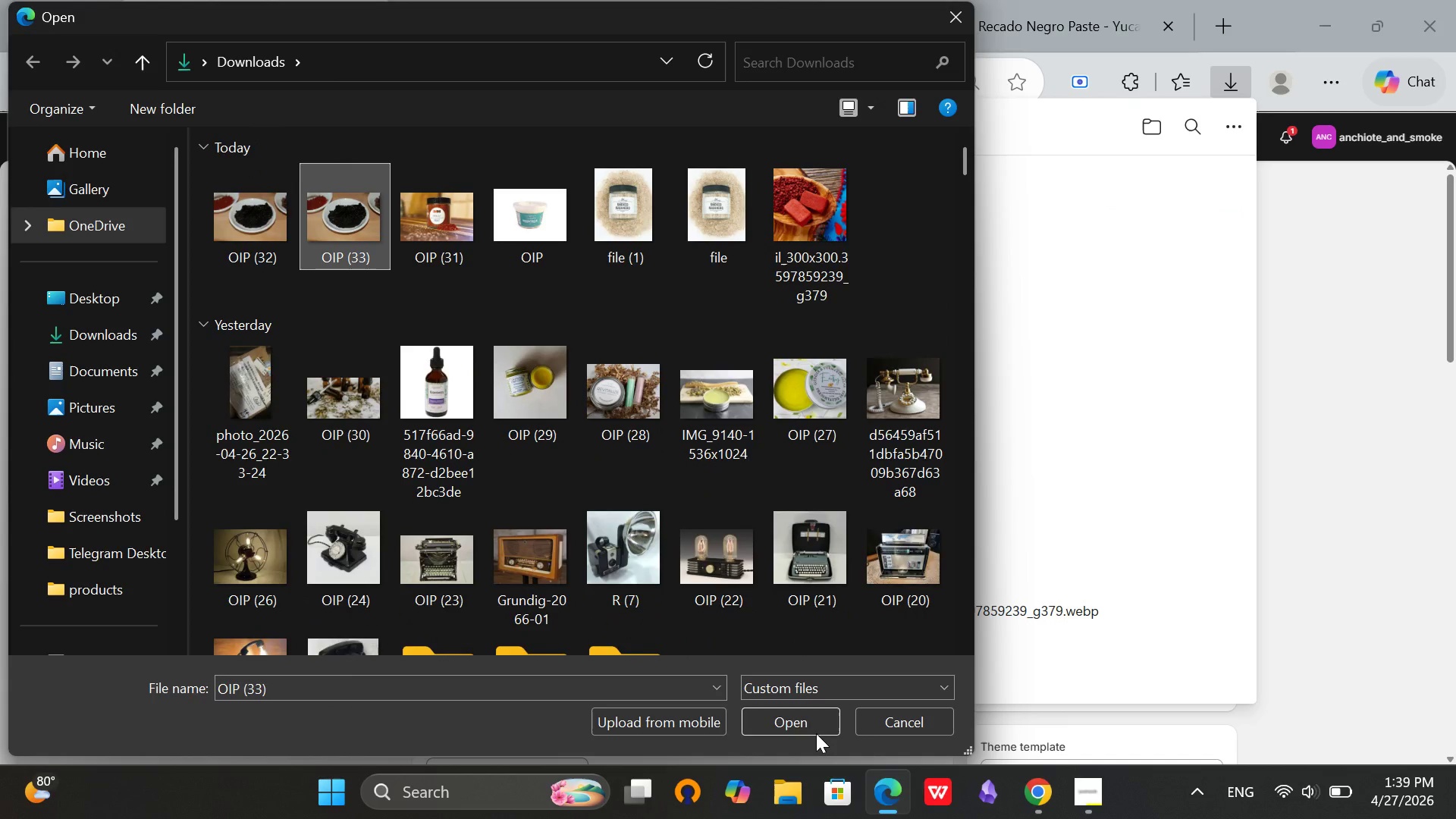 
left_click([816, 733])
 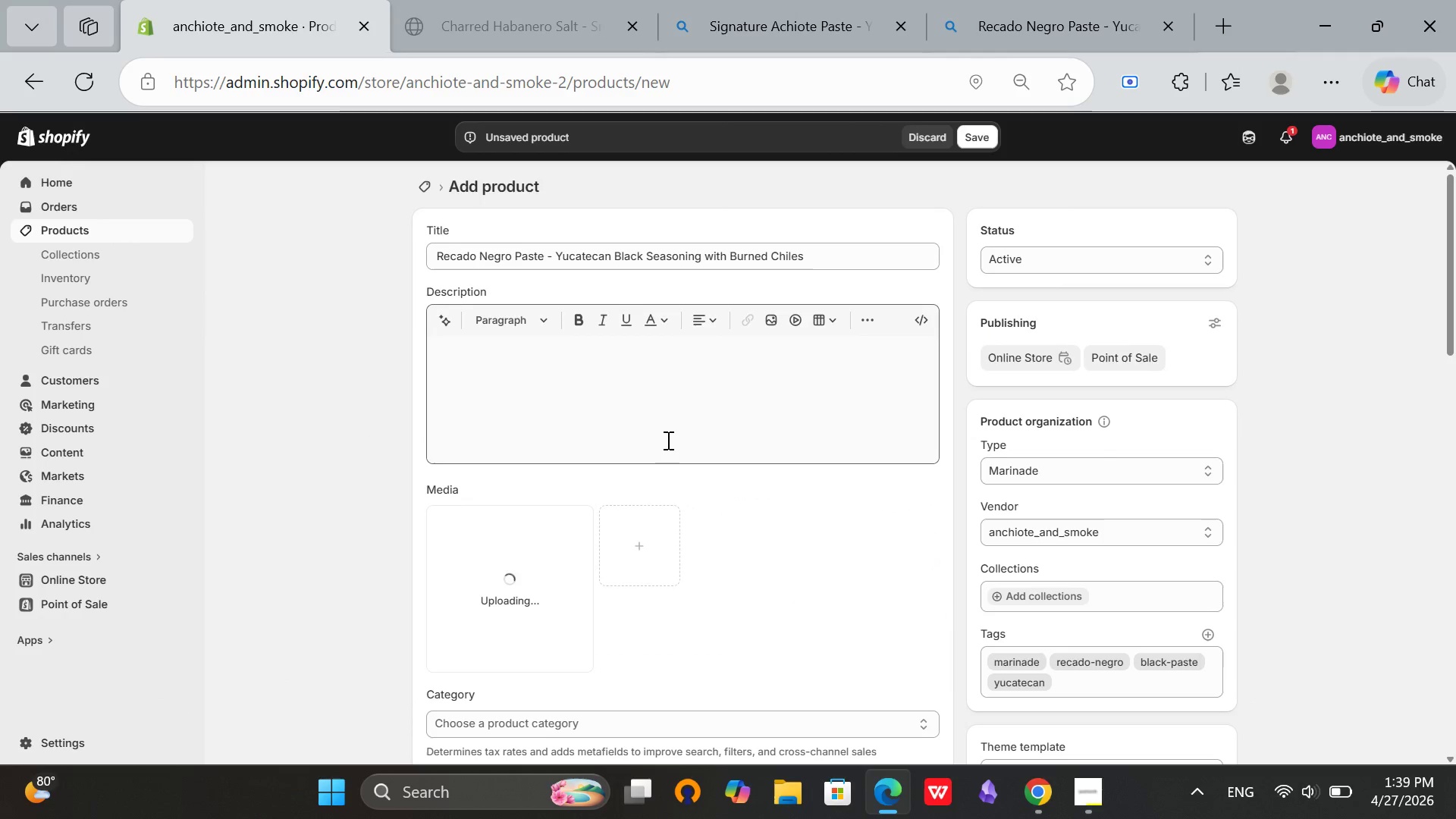 
scroll: coordinate [723, 407], scroll_direction: down, amount: 12.0
 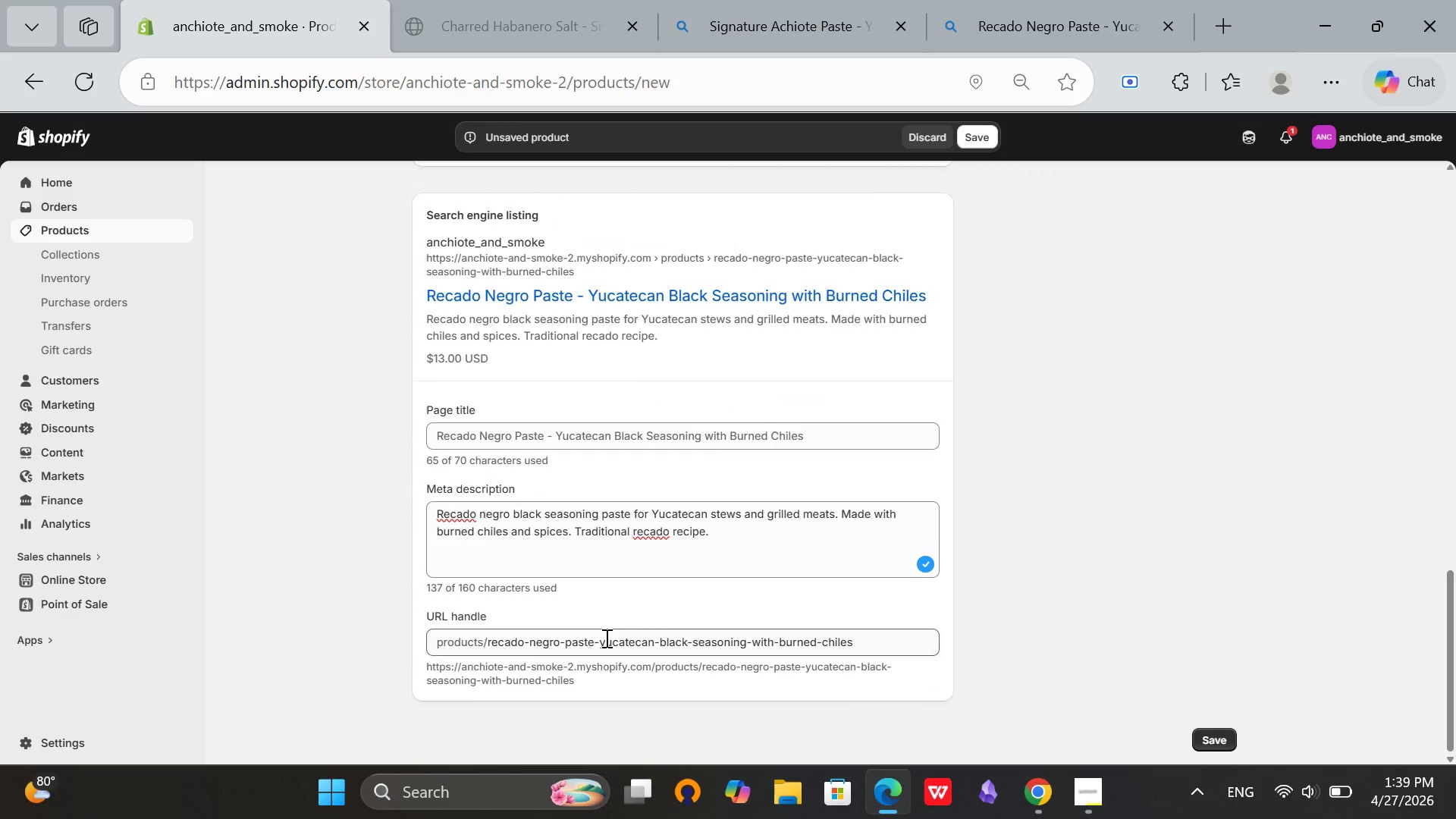 
left_click_drag(start_coordinate=[594, 642], to_coordinate=[869, 641])
 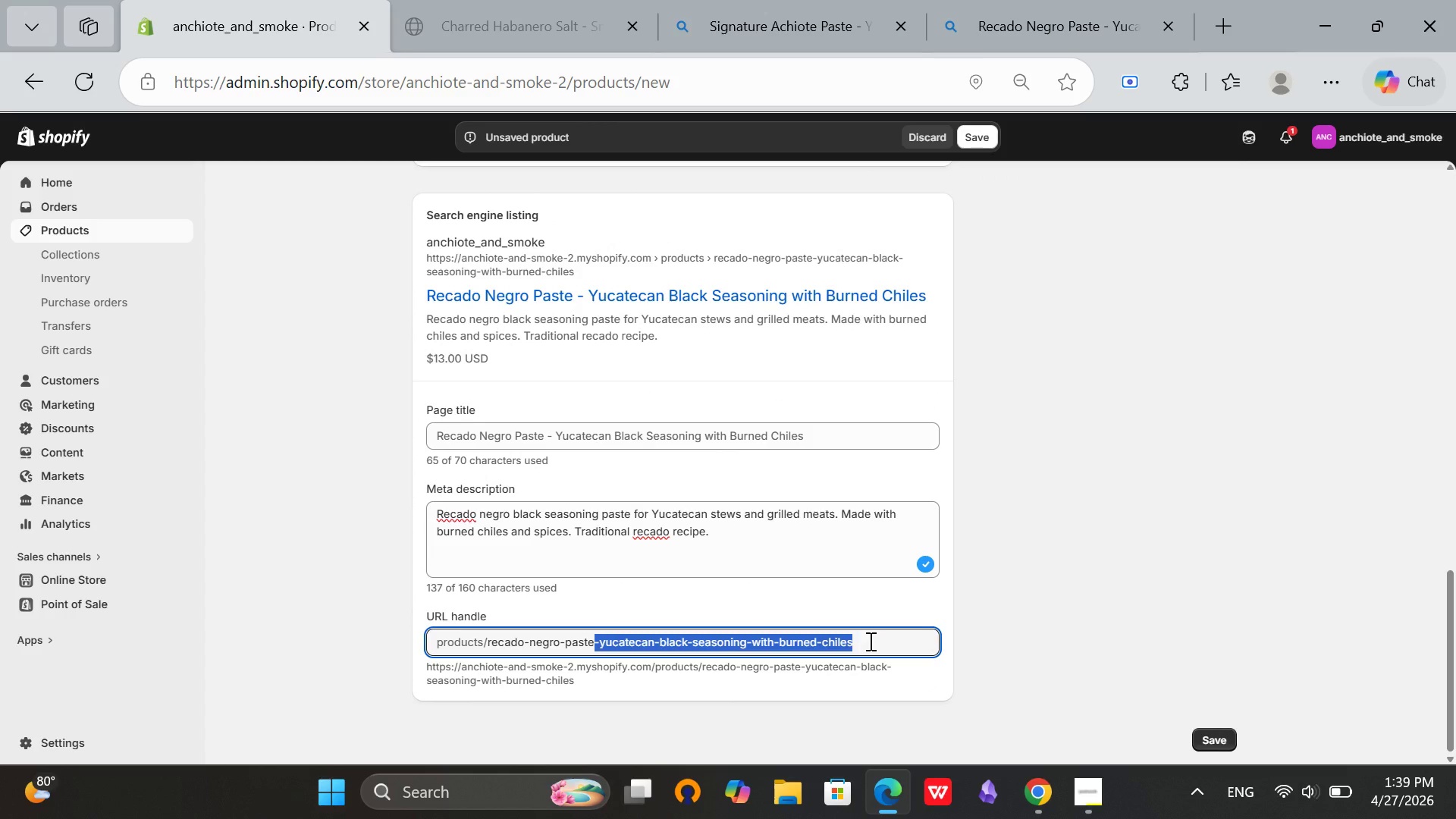 
key(Backspace)
 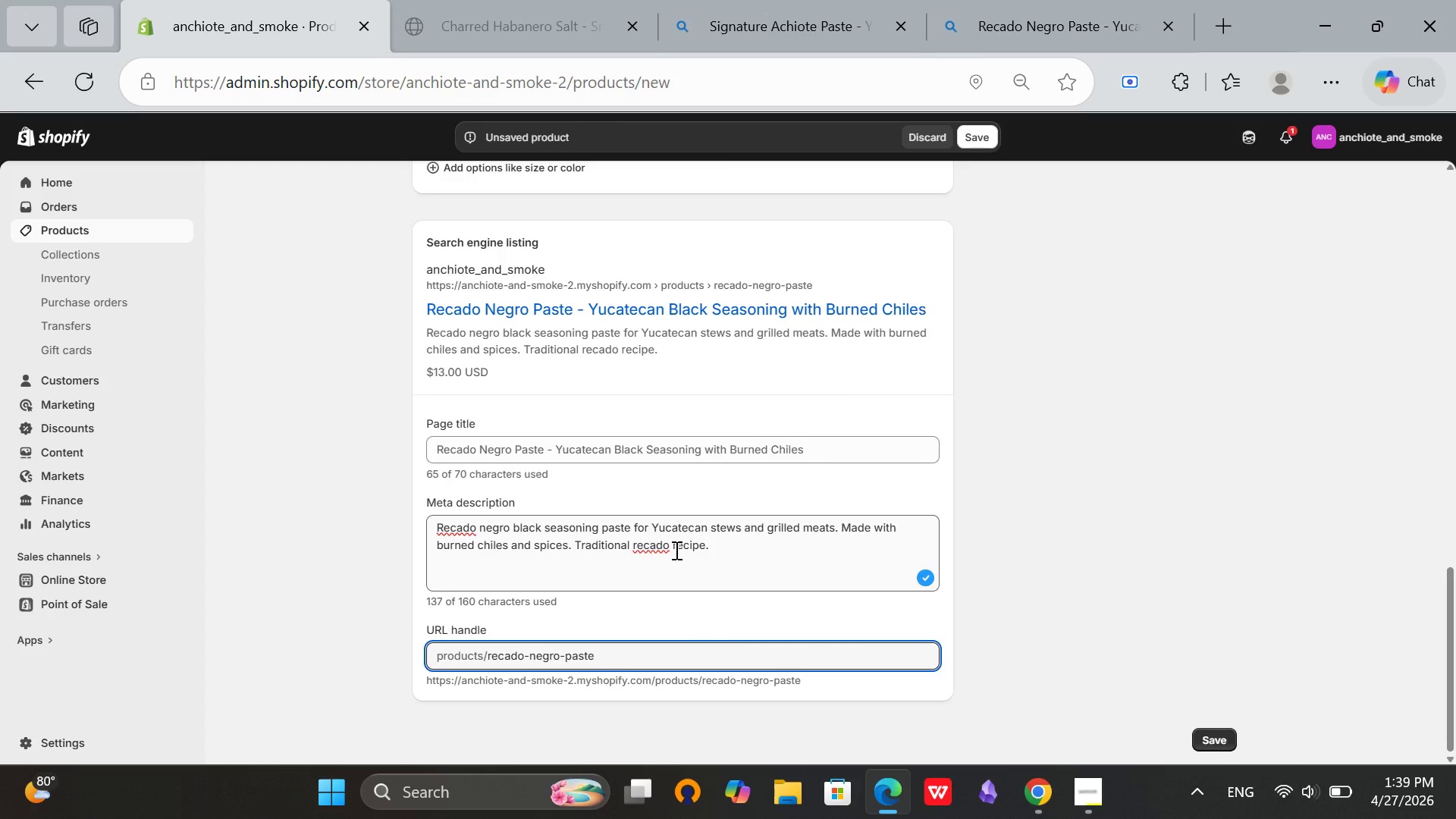 
left_click([648, 533])
 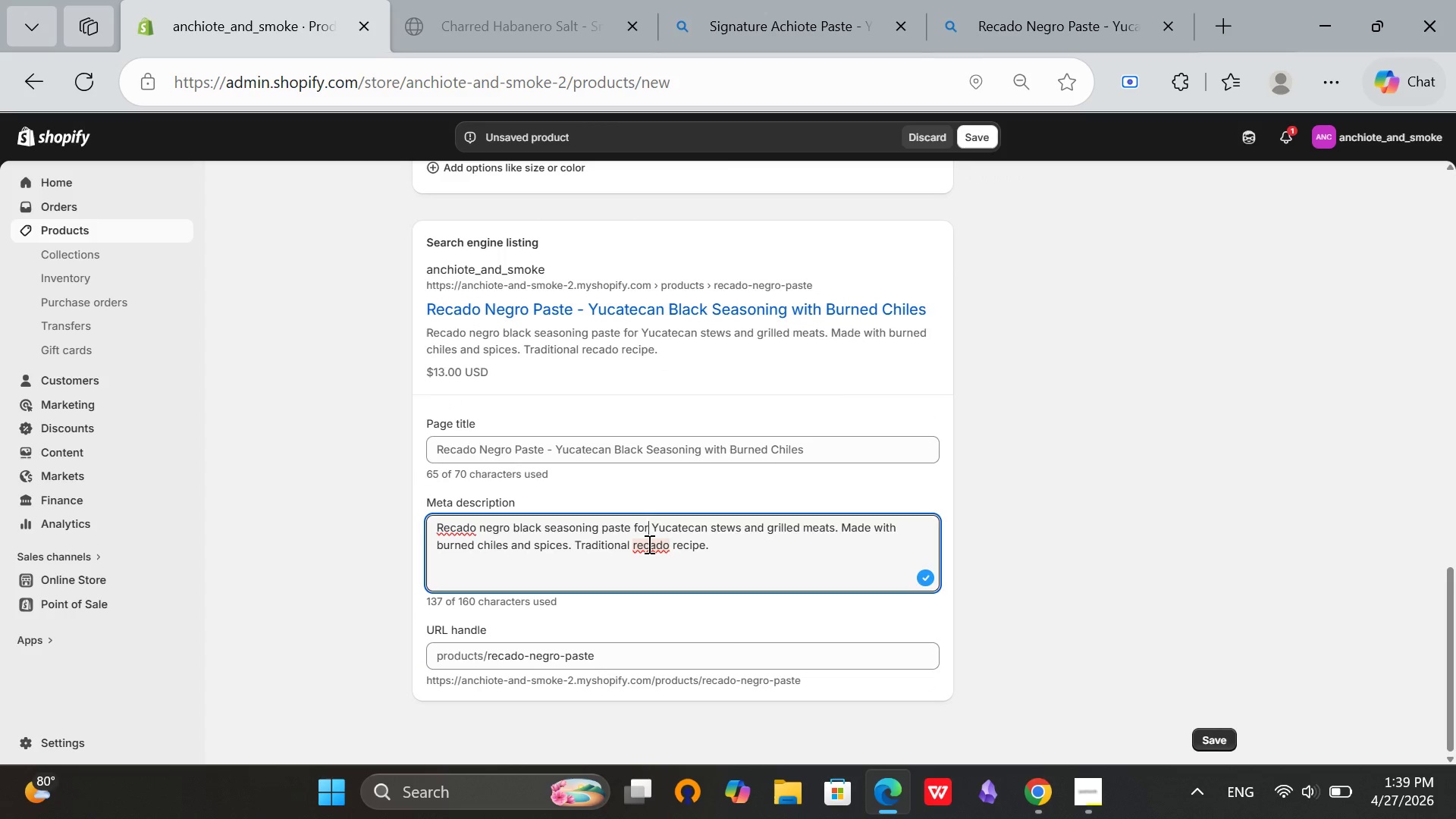 
left_click([648, 544])
 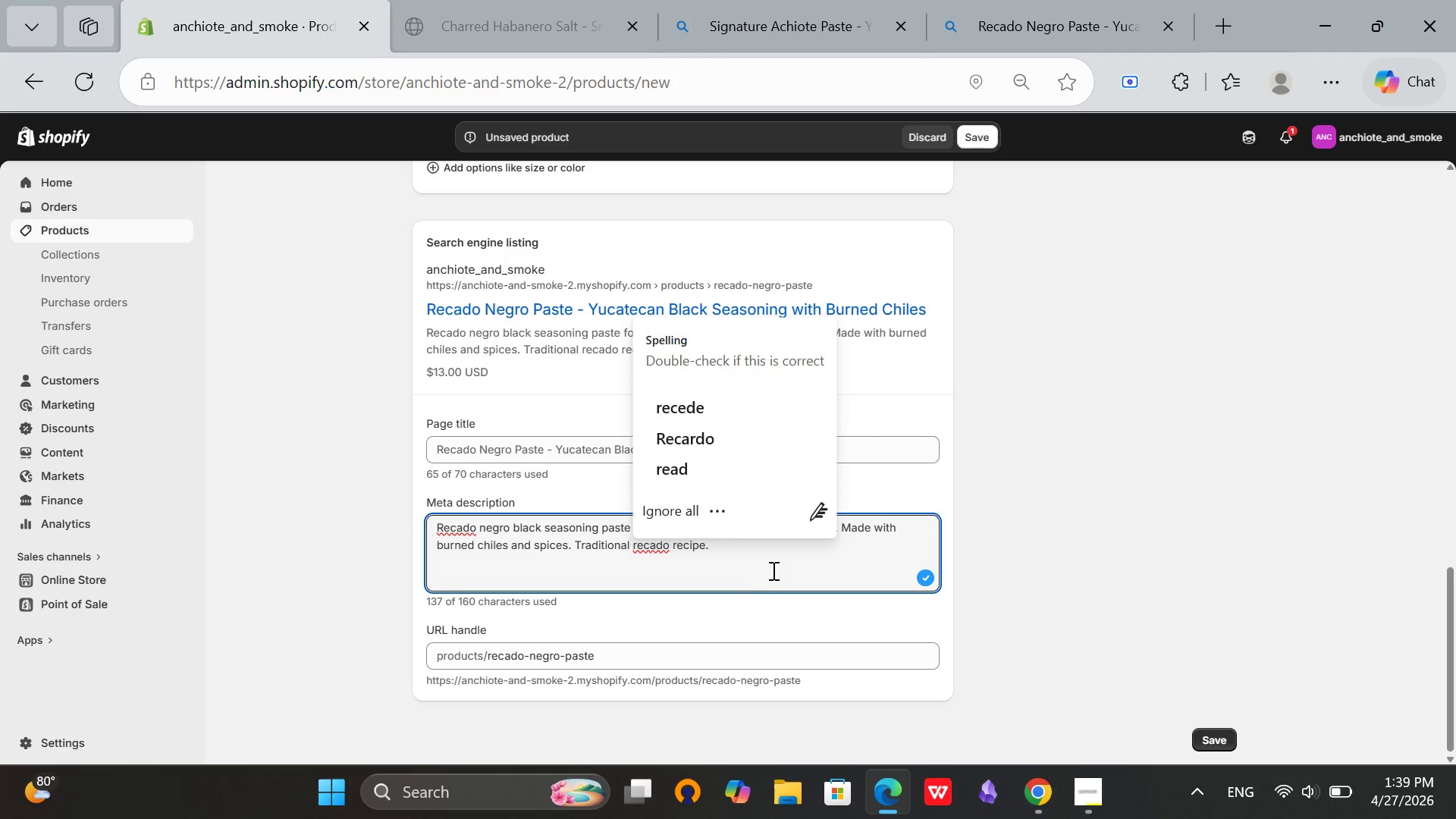 
left_click([776, 568])
 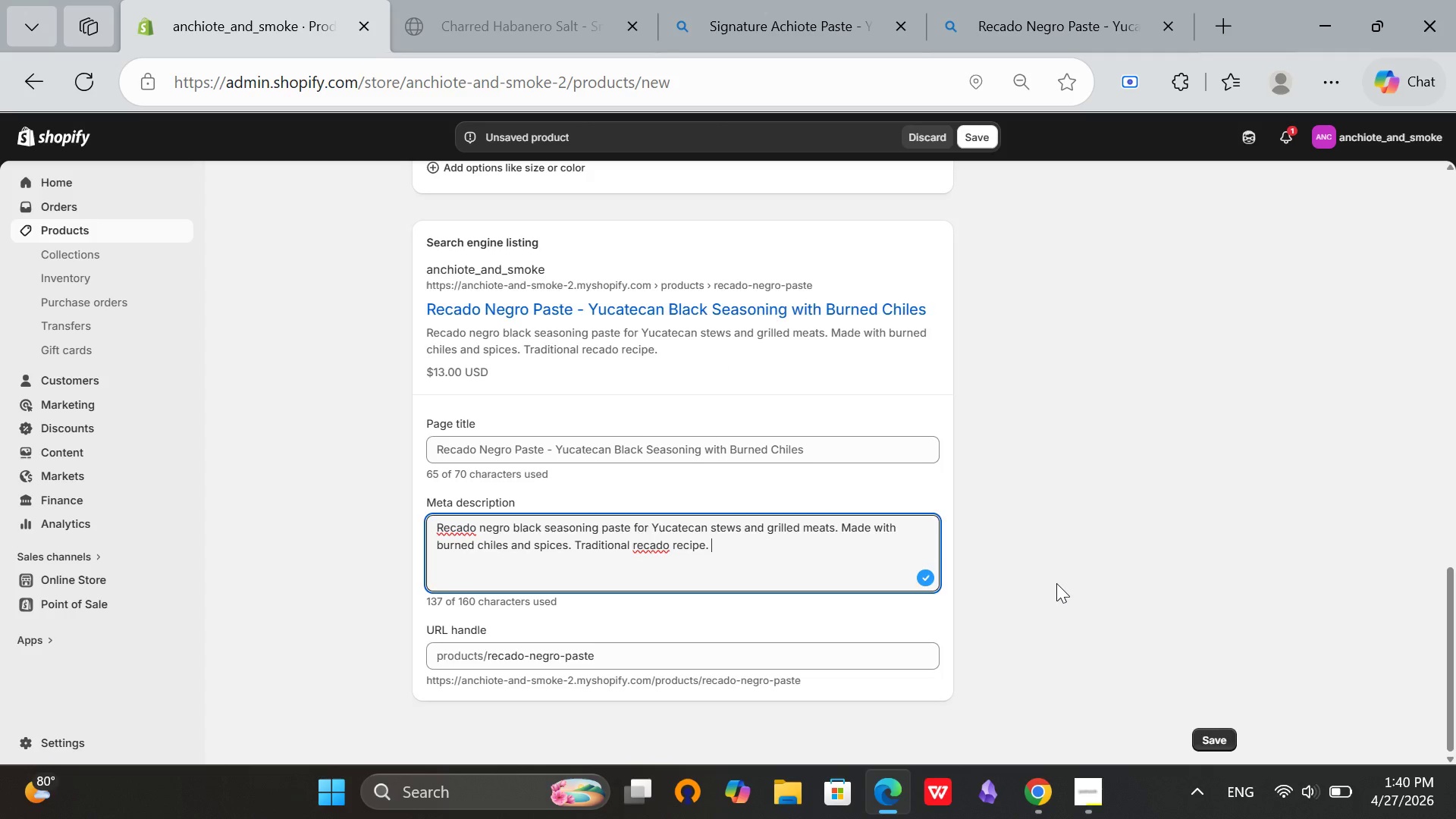 
scroll: coordinate [1058, 583], scroll_direction: none, amount: 0.0
 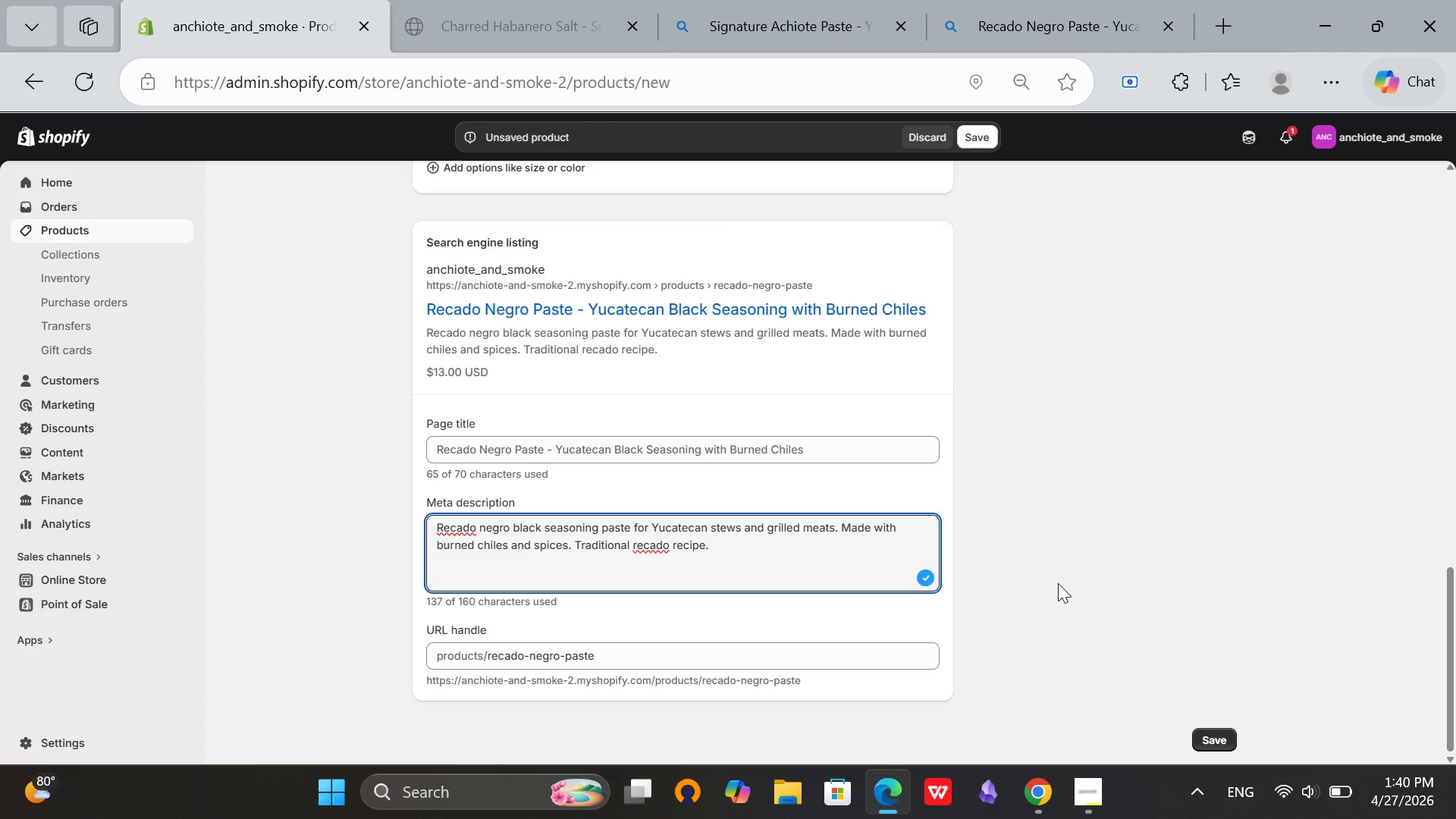 
left_click([926, 319])
 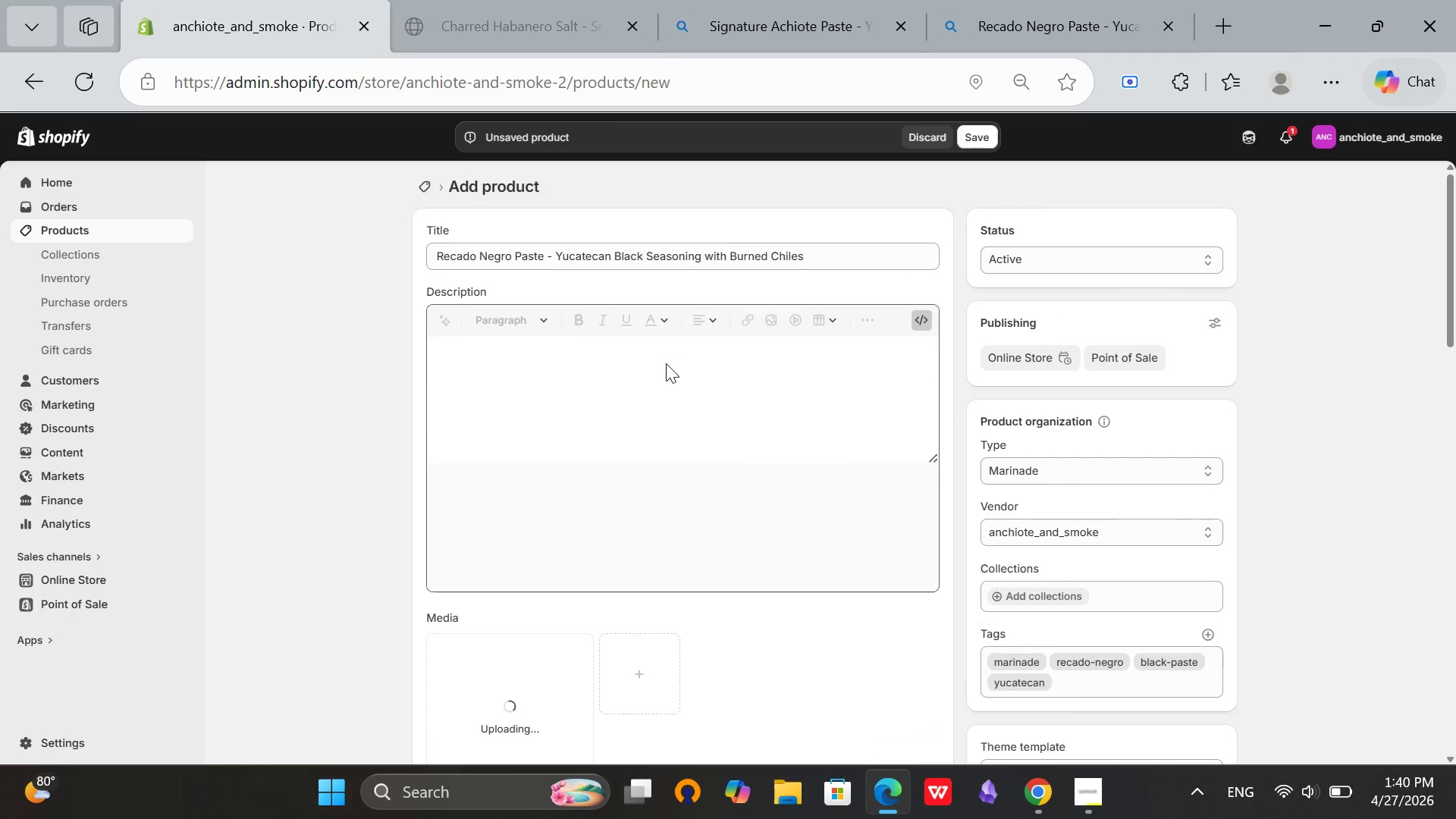 
left_click([666, 363])
 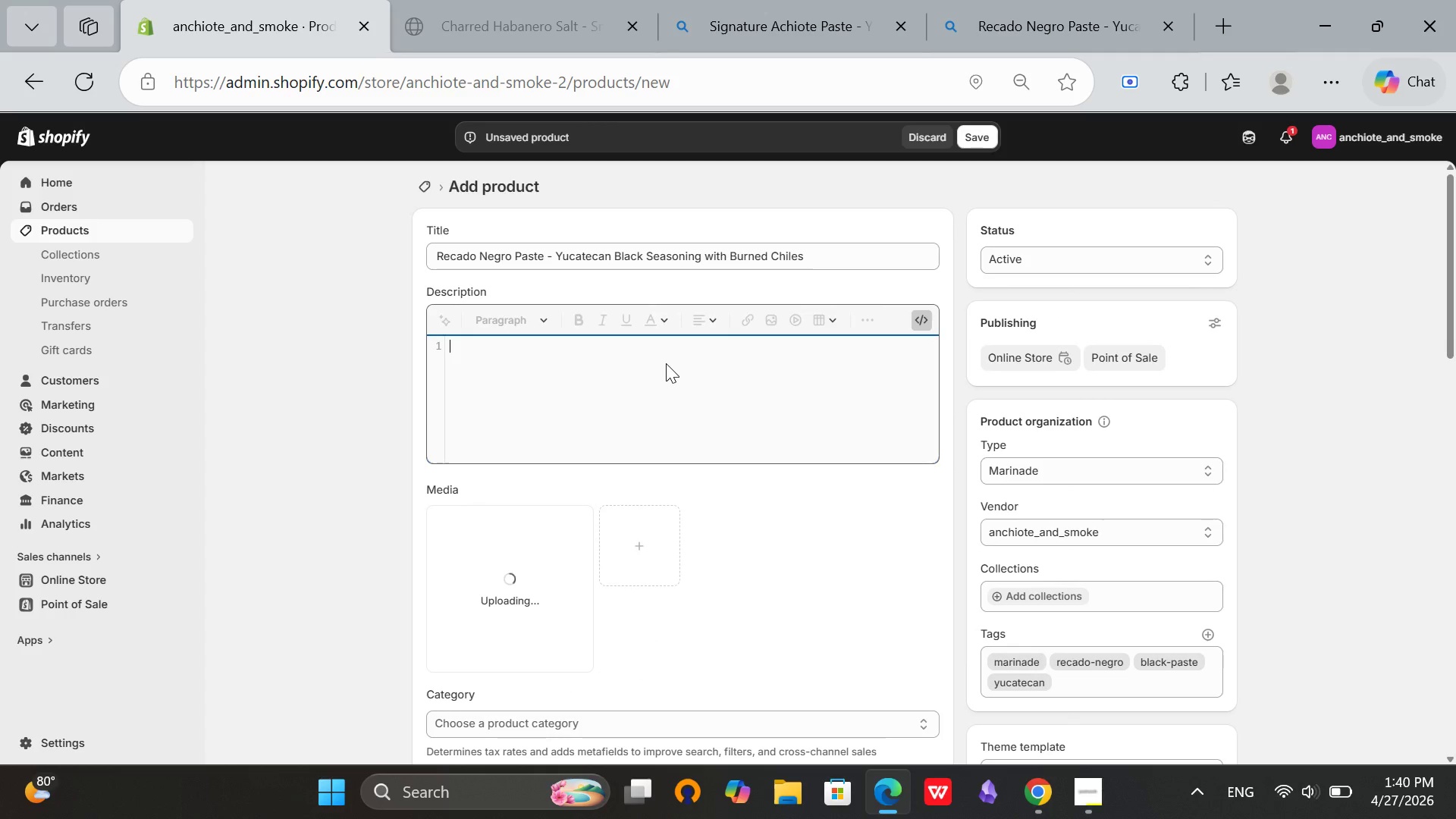 
scroll: coordinate [1100, 585], scroll_direction: up, amount: 13.0
 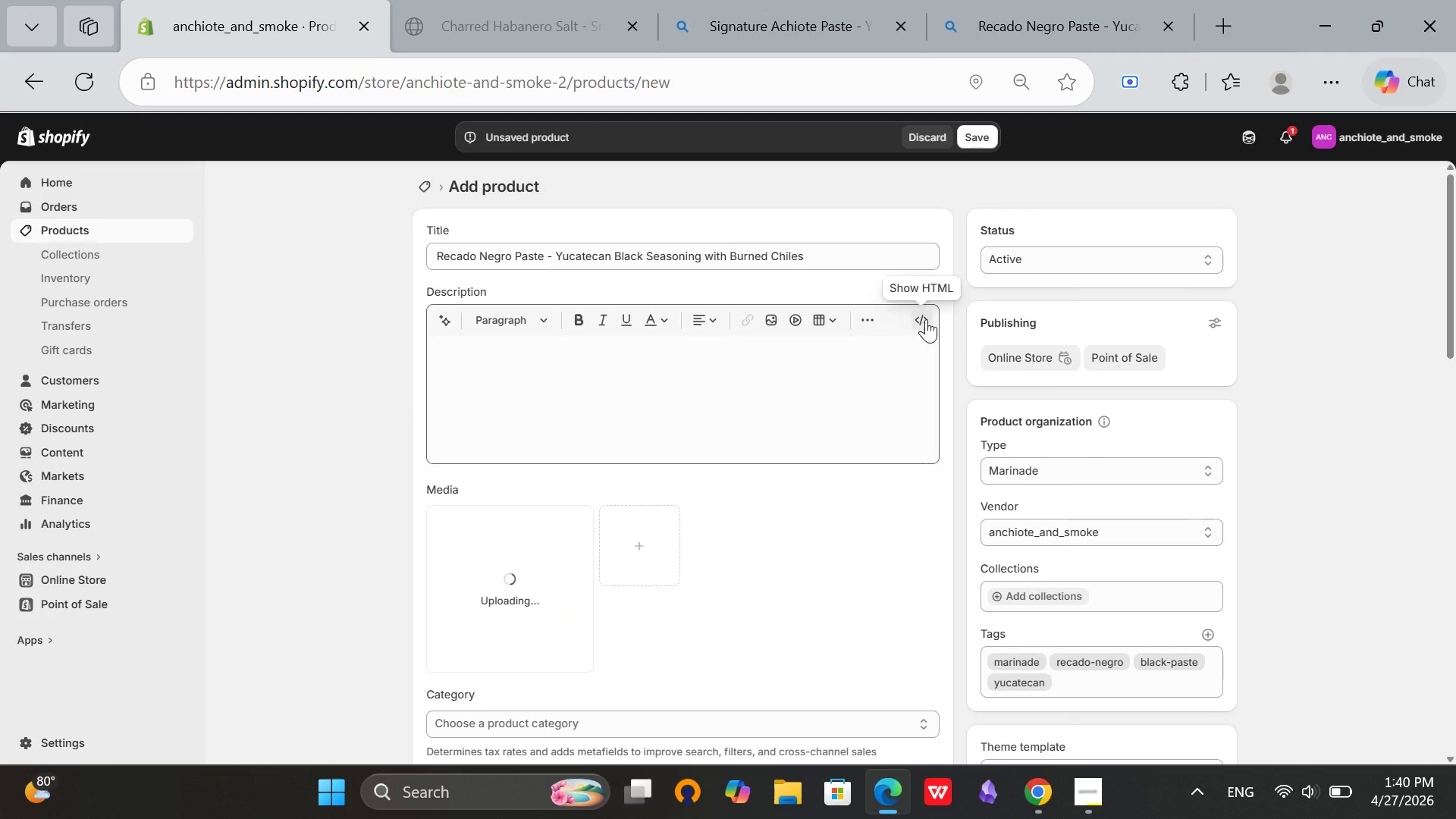 
type(<h3>The Deep)
 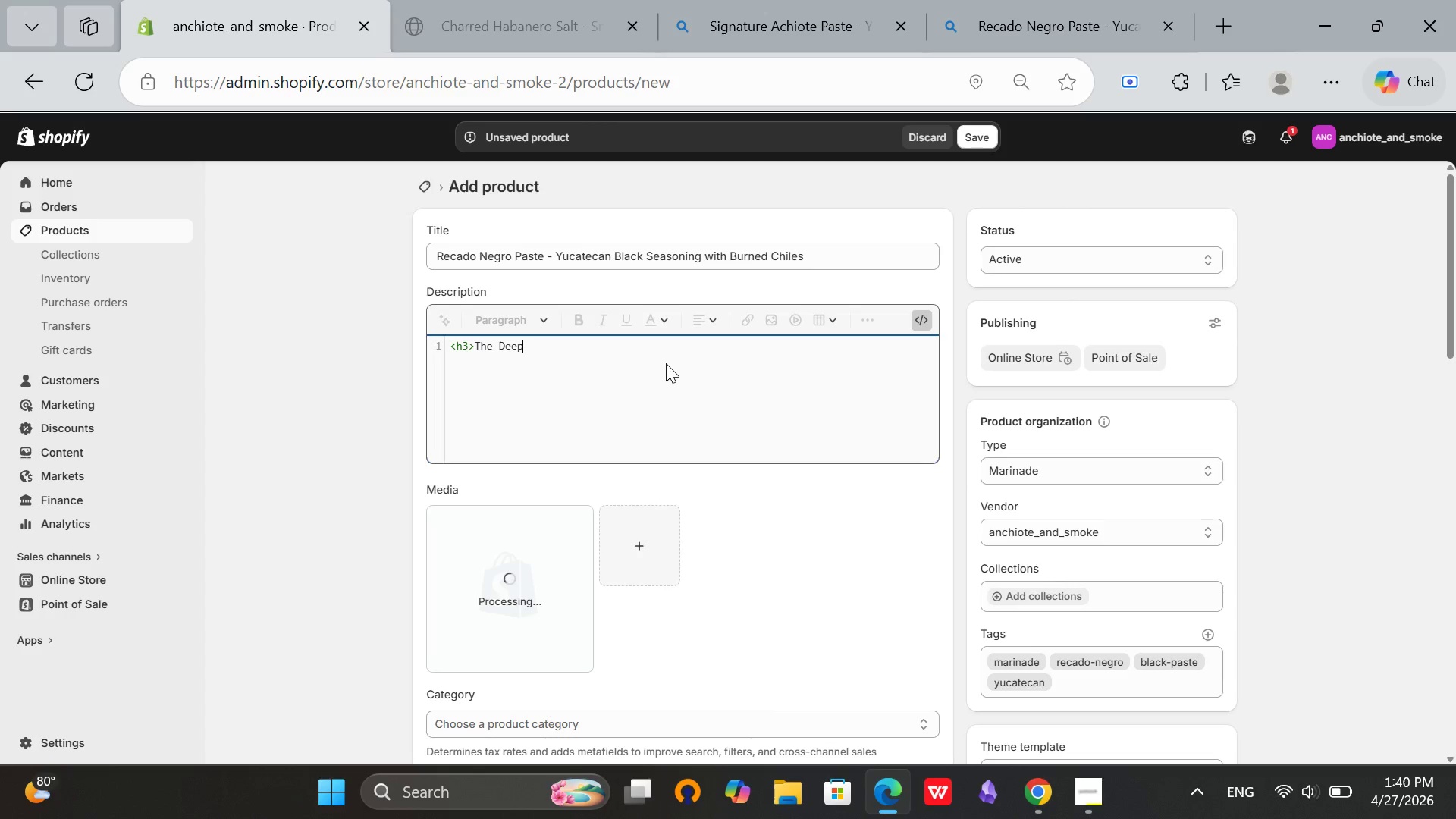 
left_click([1095, 794])